 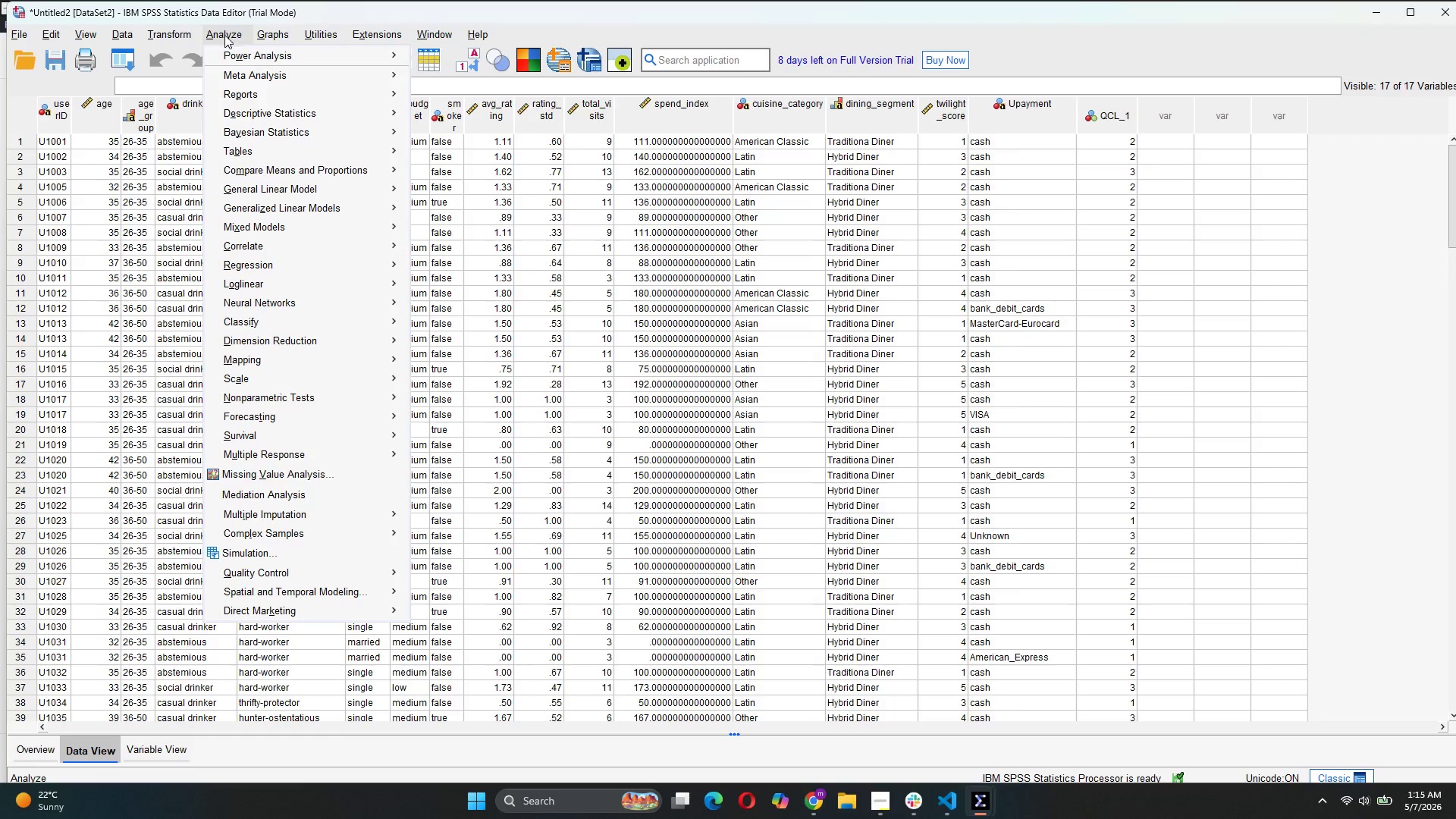 
left_click([413, 148])
 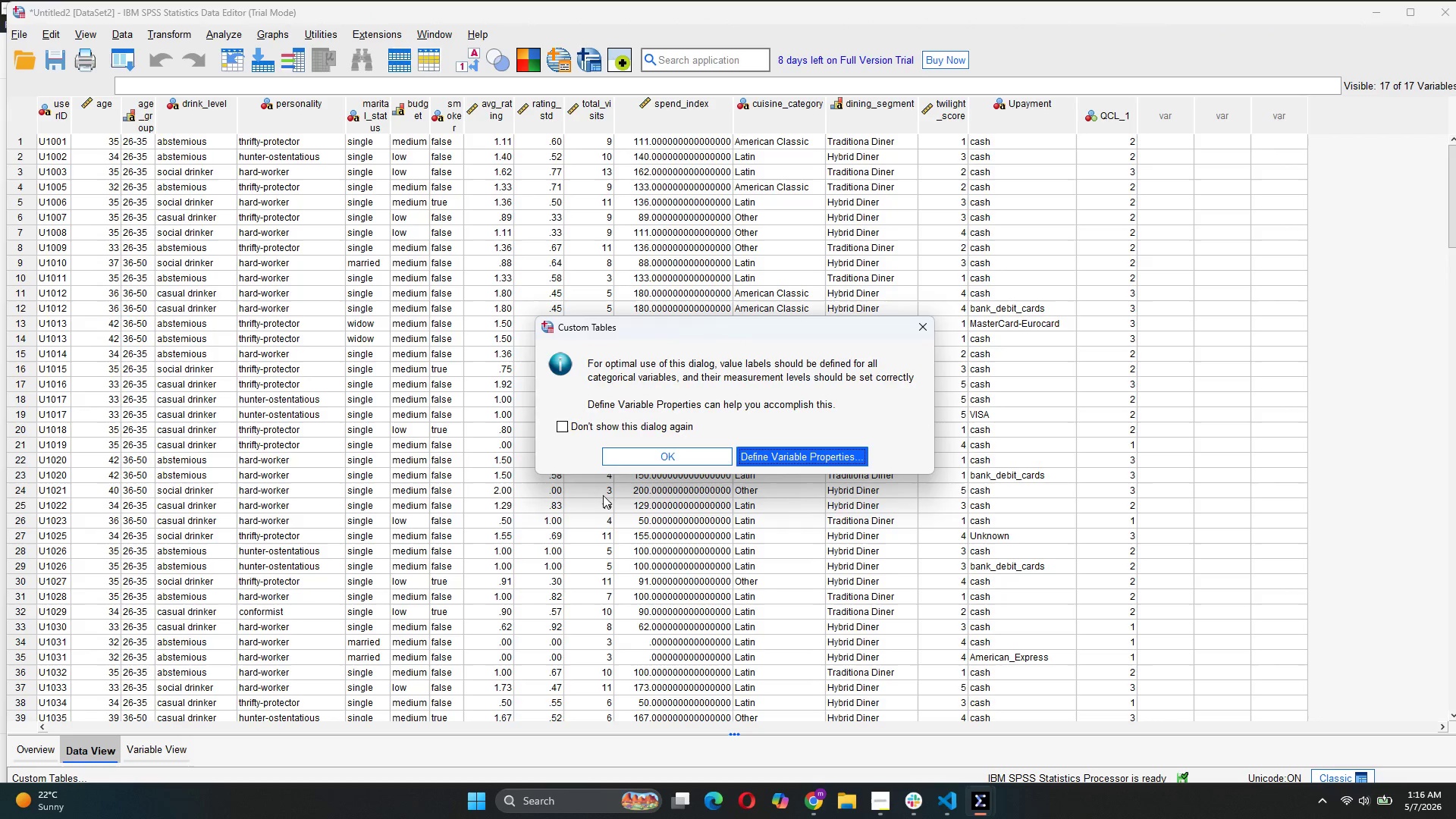 
left_click([614, 462])
 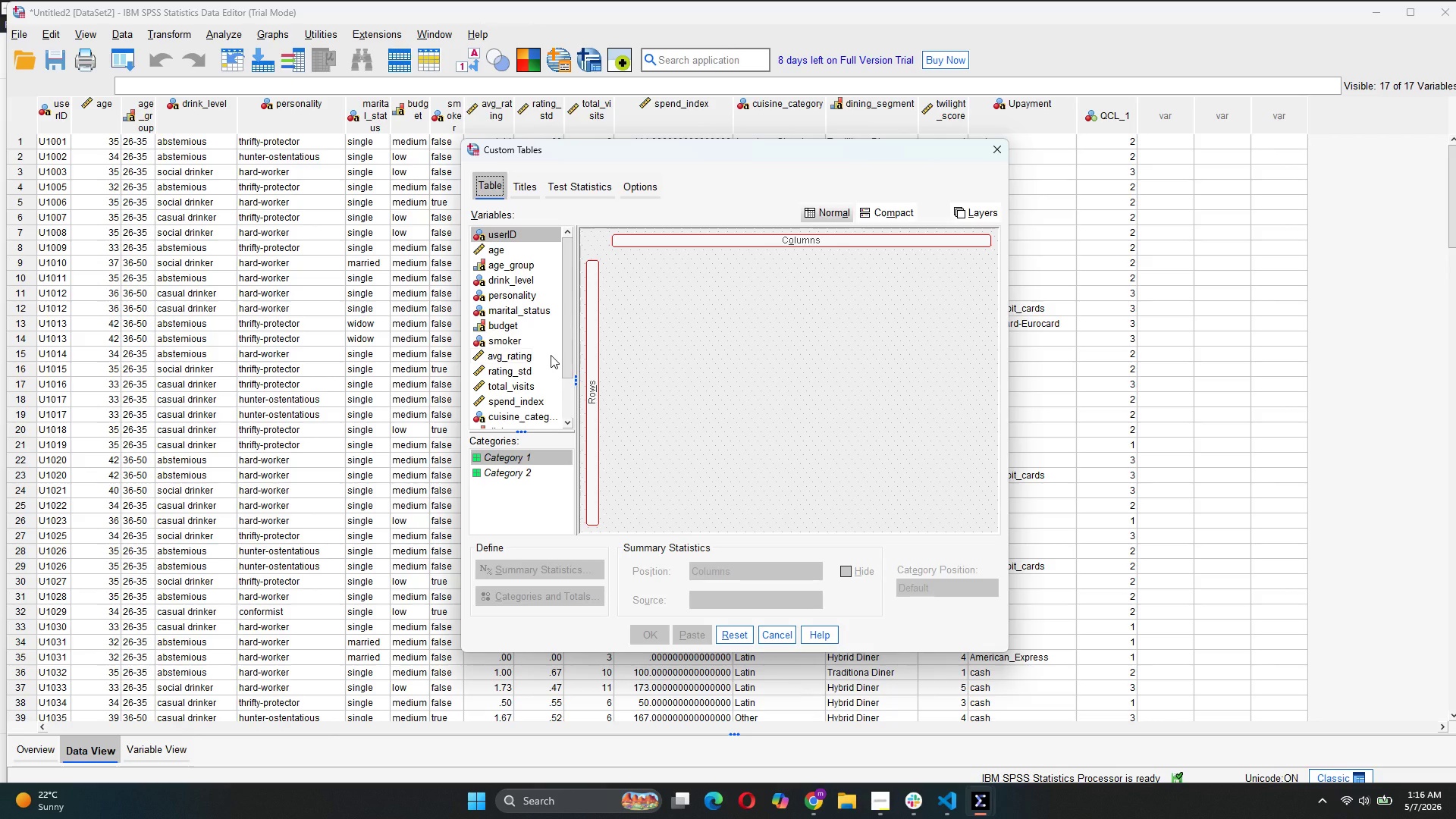 
wait(18.56)
 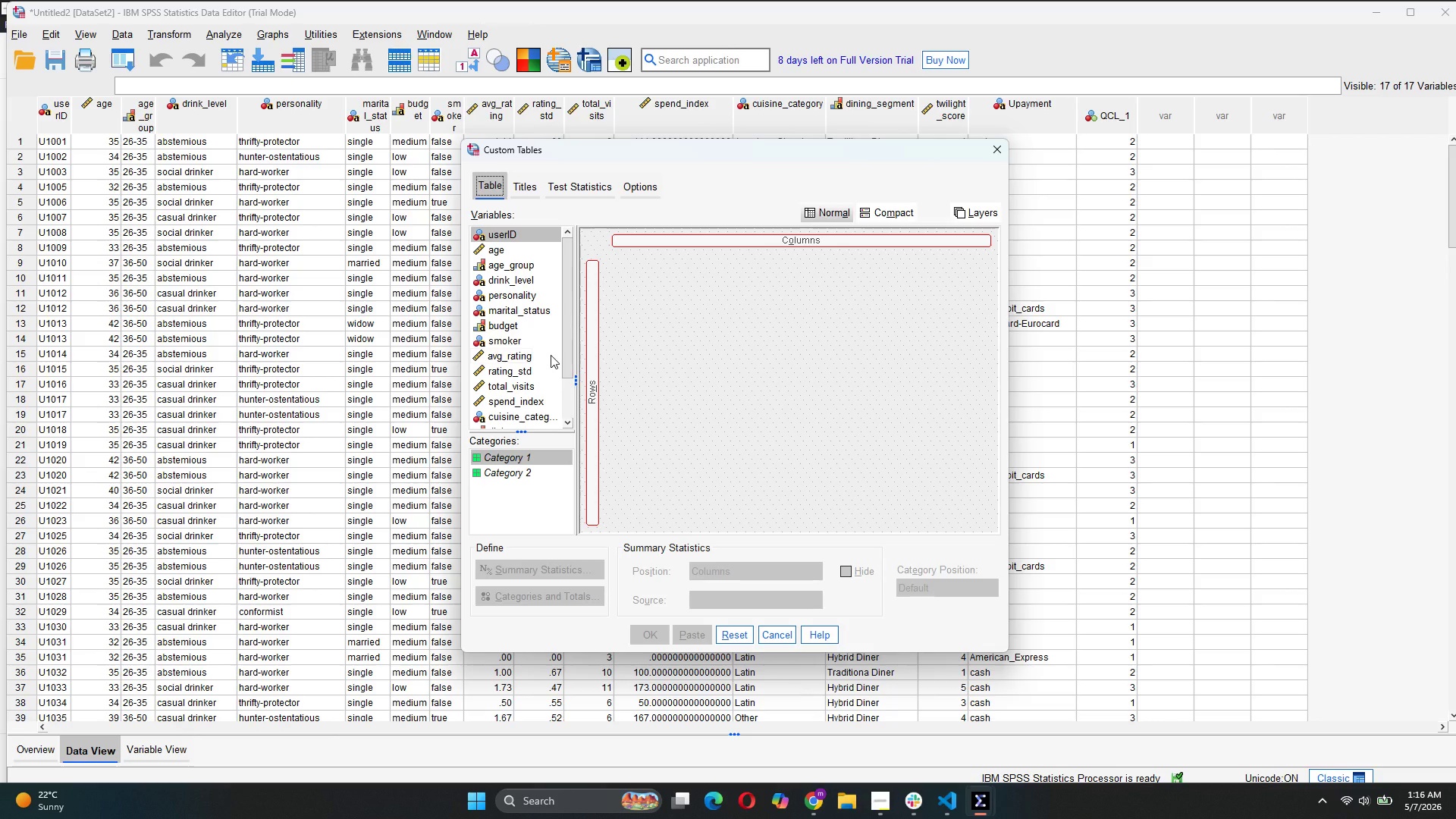 
scroll: coordinate [517, 312], scroll_direction: down, amount: 4.0
 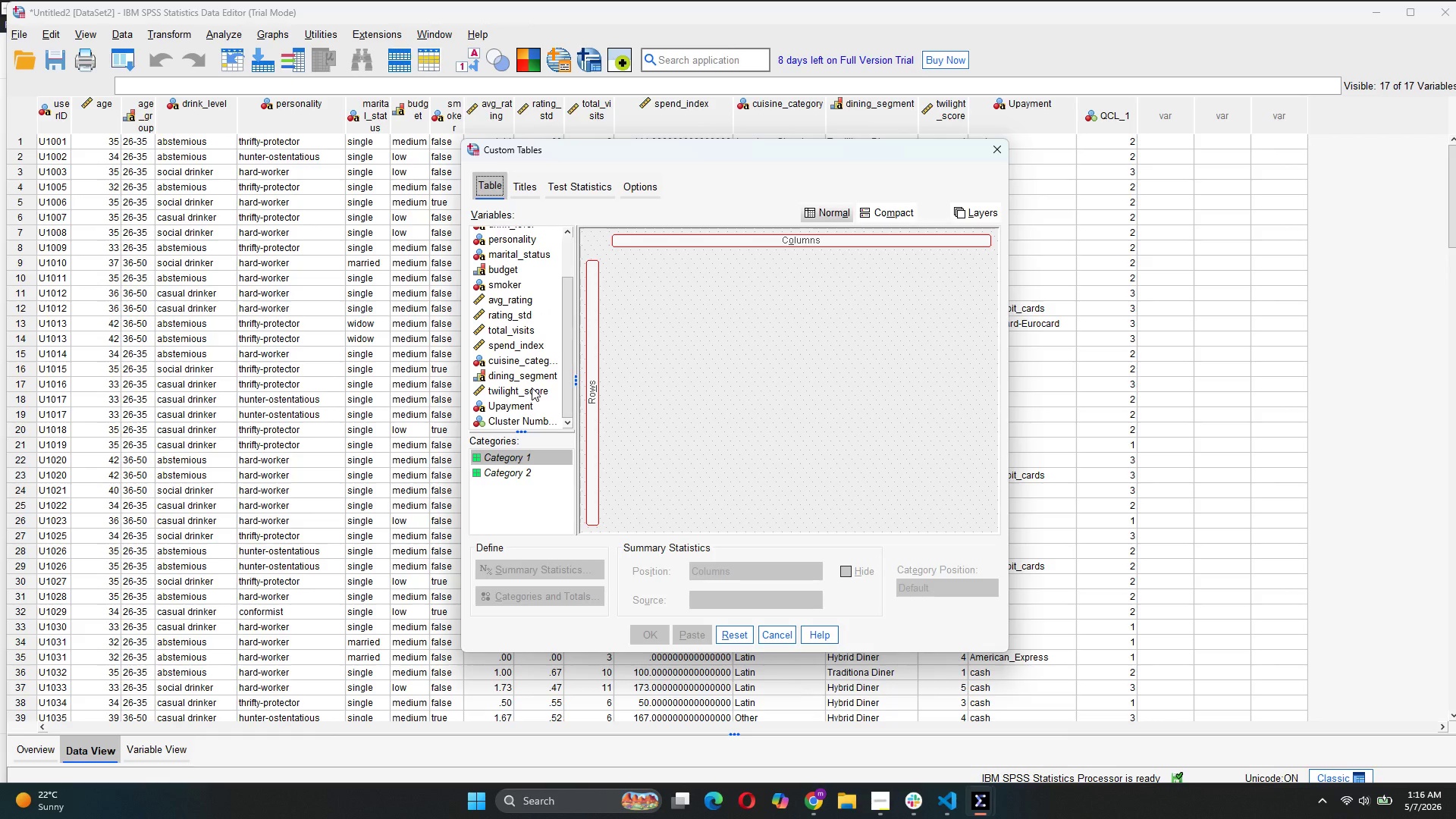 
scroll: coordinate [532, 388], scroll_direction: up, amount: 4.0
 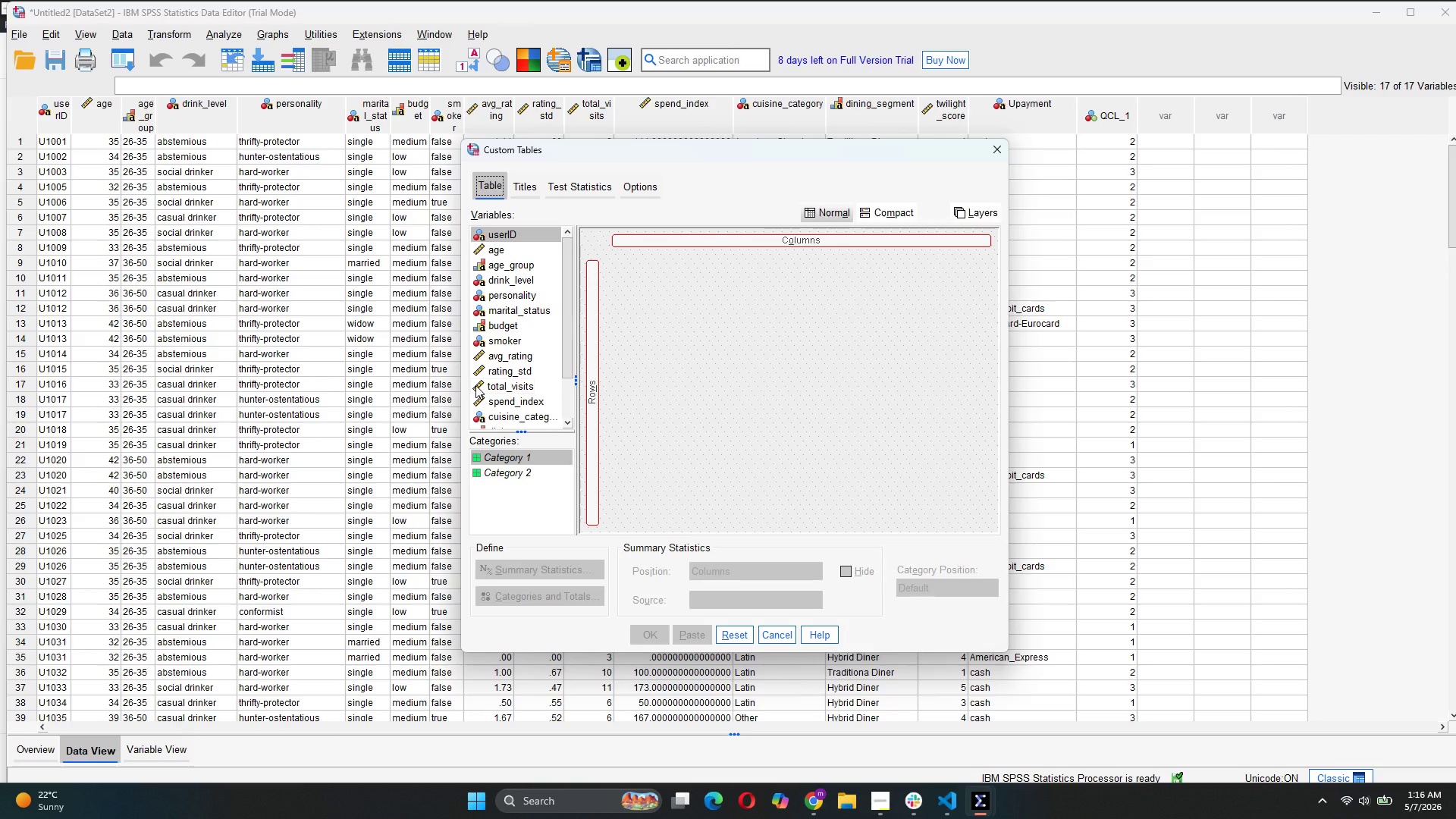 
wait(6.66)
 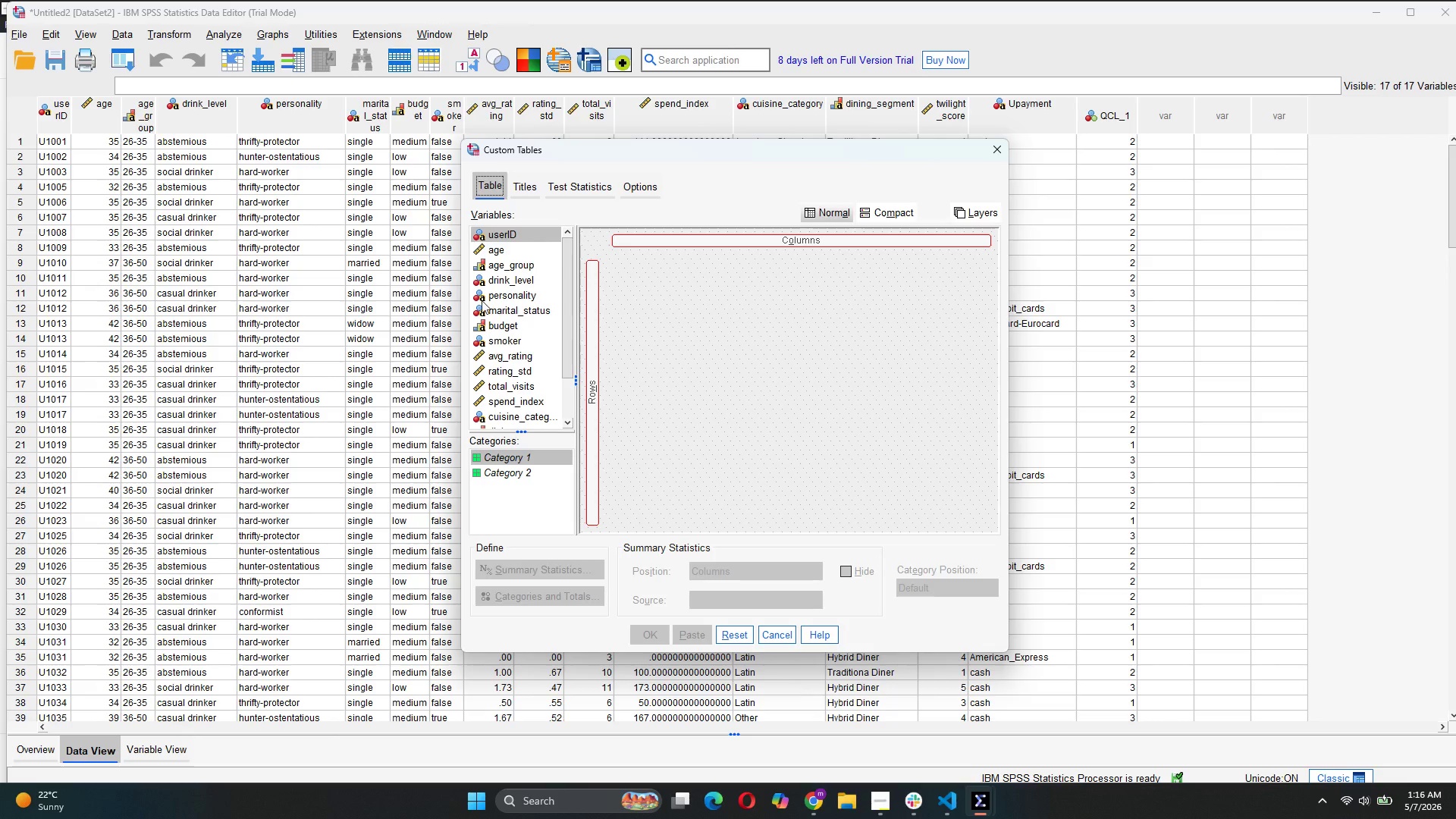 
left_click_drag(start_coordinate=[500, 235], to_coordinate=[595, 342])
 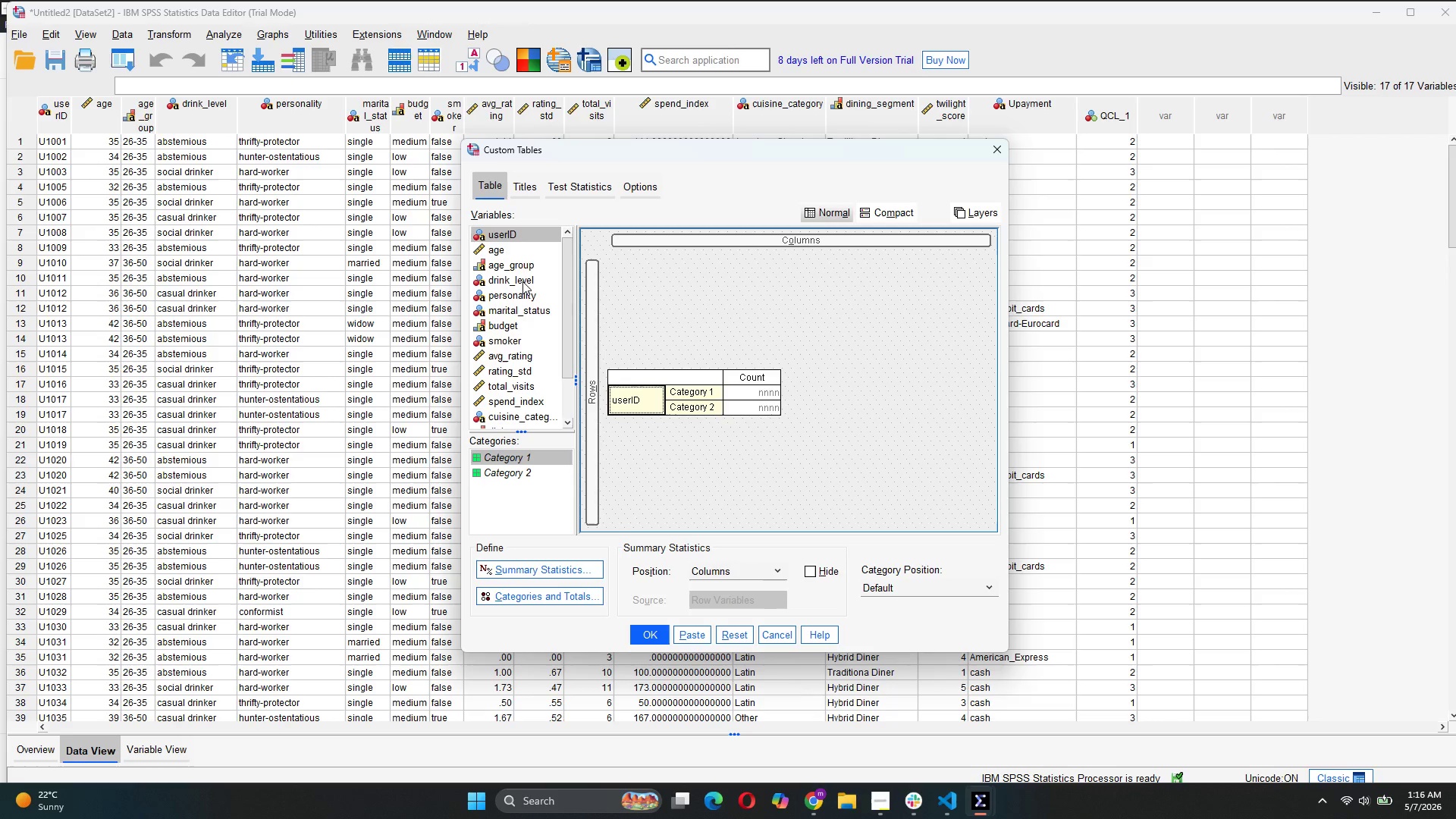 
wait(7.94)
 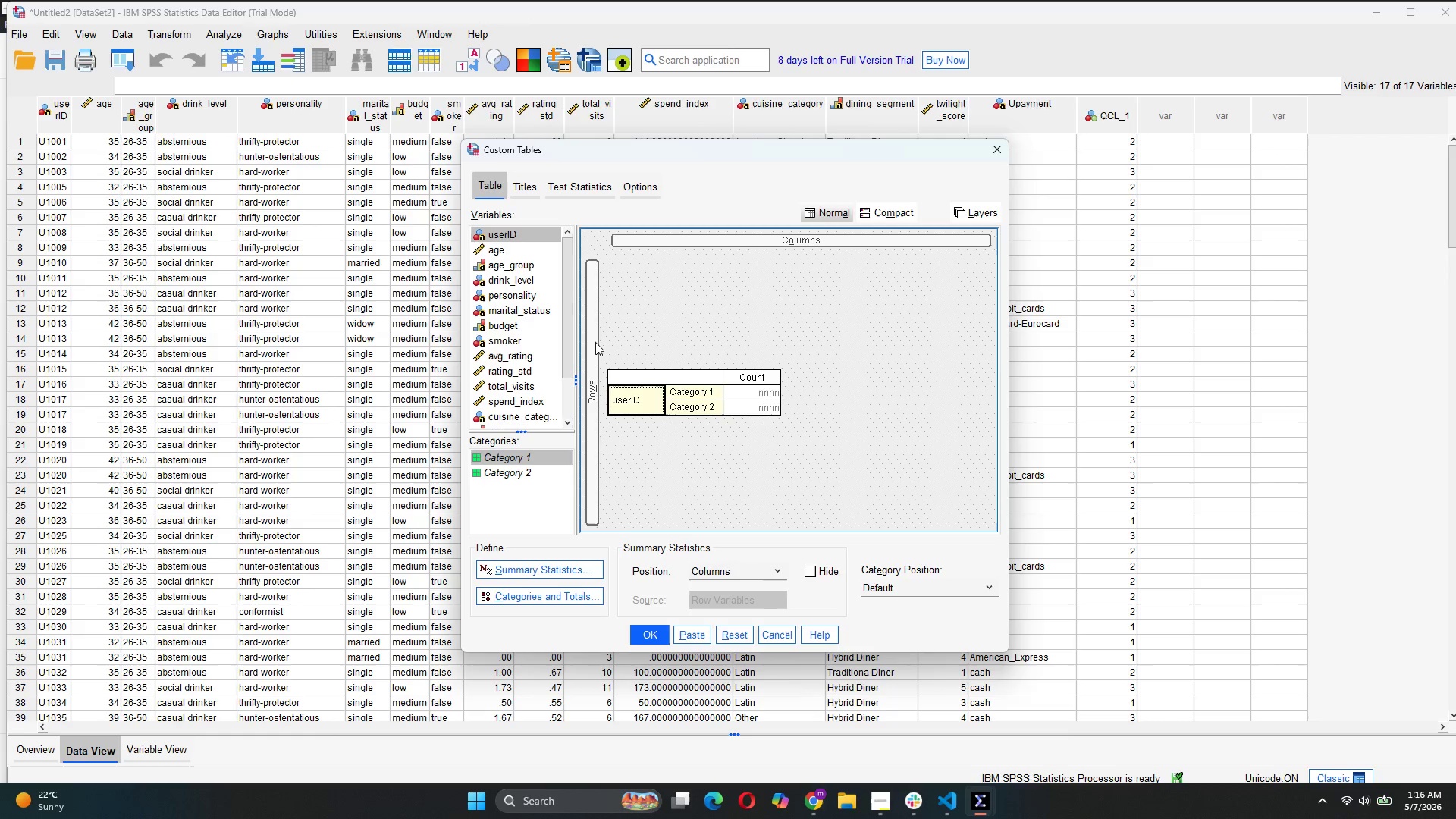 
left_click_drag(start_coordinate=[522, 280], to_coordinate=[722, 240])
 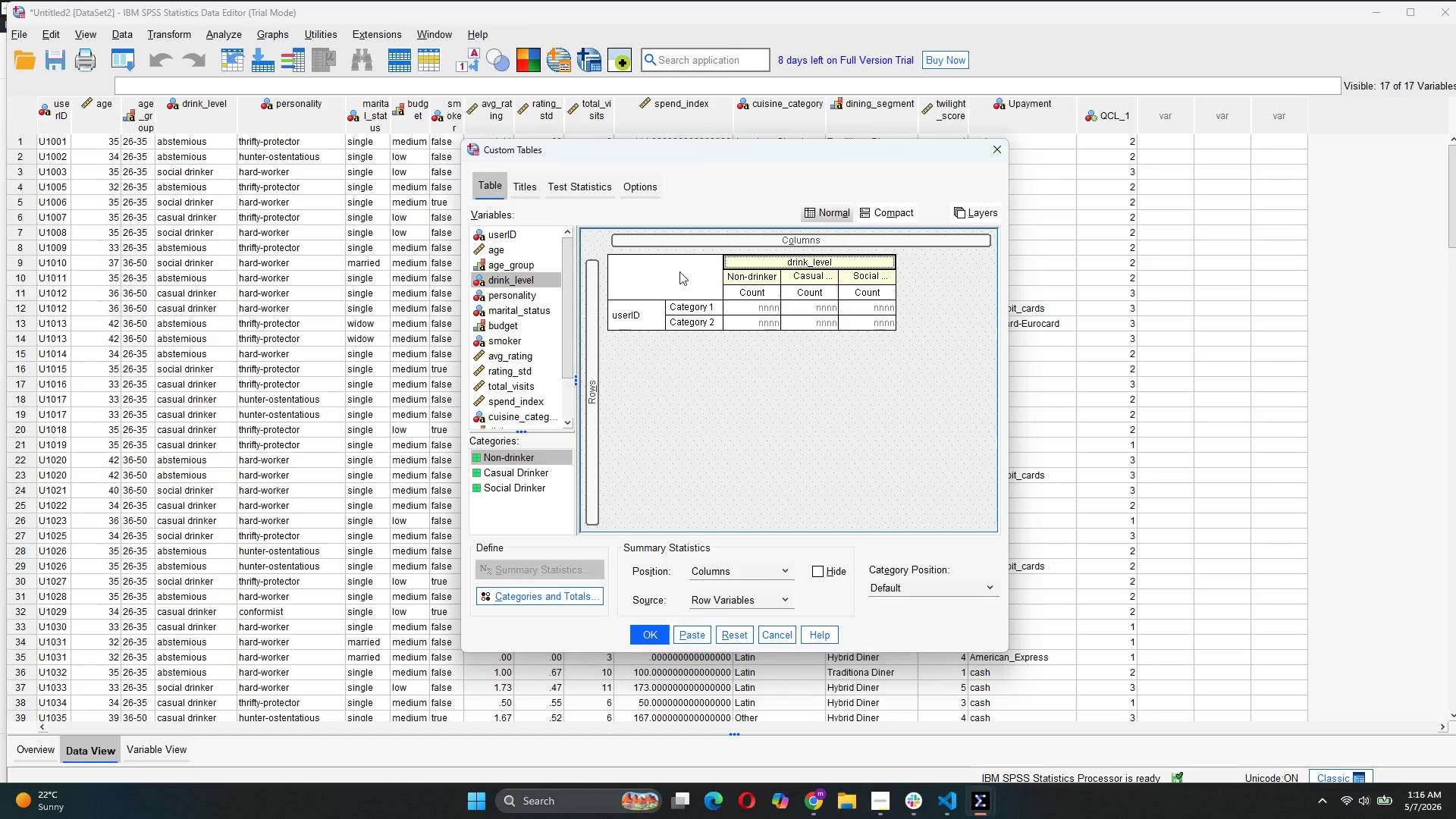 
mouse_move([617, 300])
 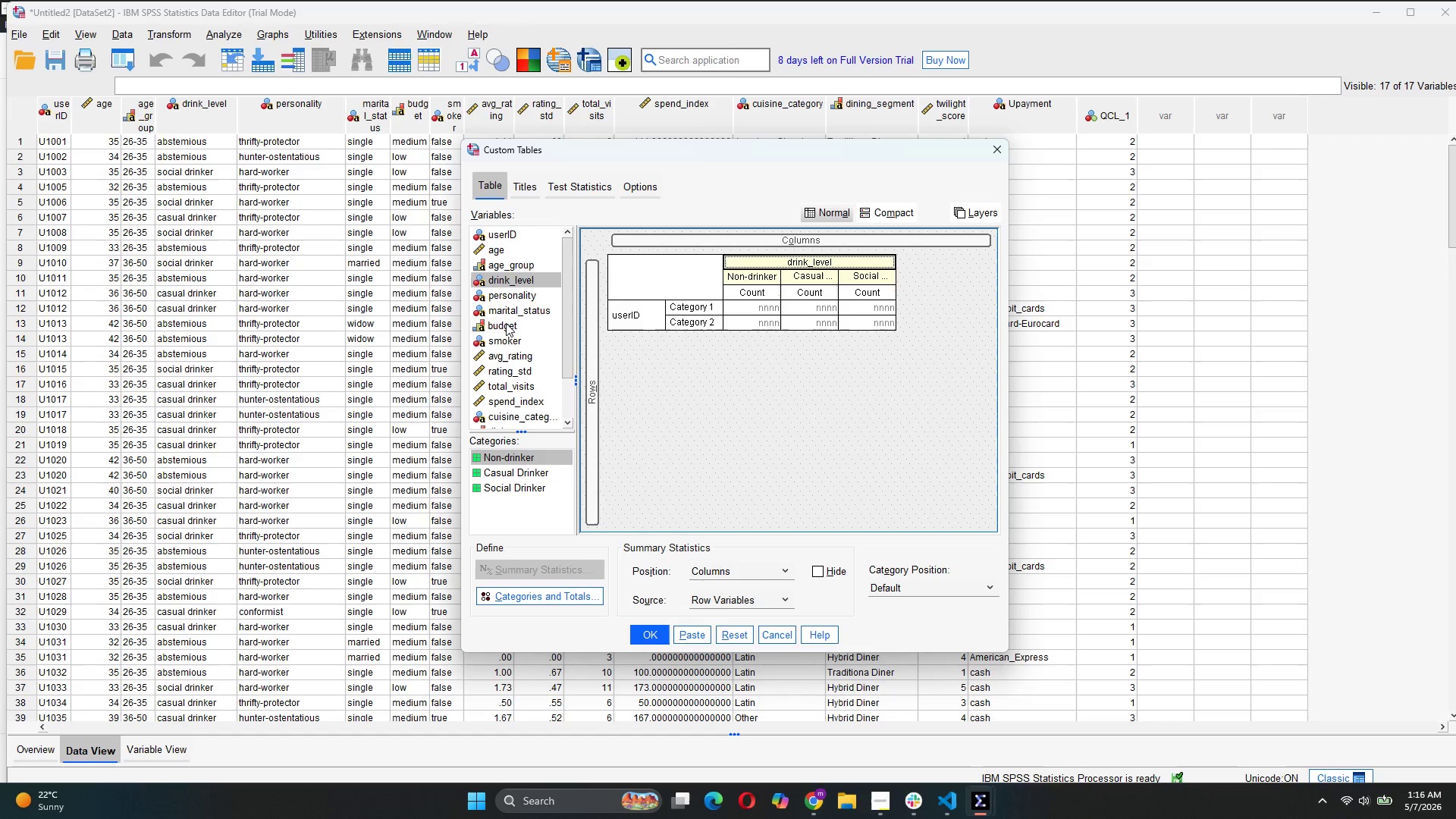 
left_click_drag(start_coordinate=[506, 322], to_coordinate=[645, 236])
 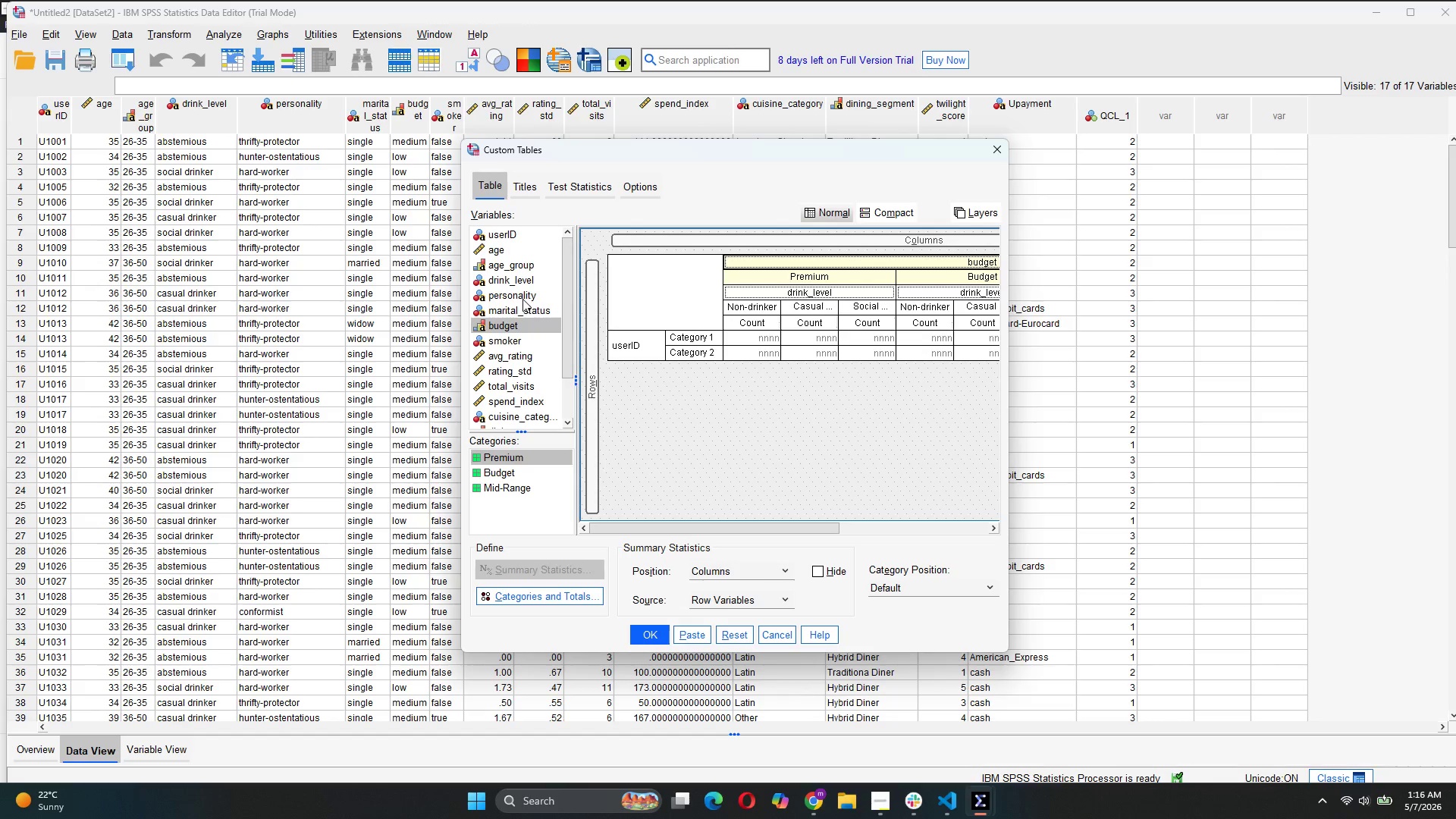 
left_click_drag(start_coordinate=[521, 297], to_coordinate=[676, 236])
 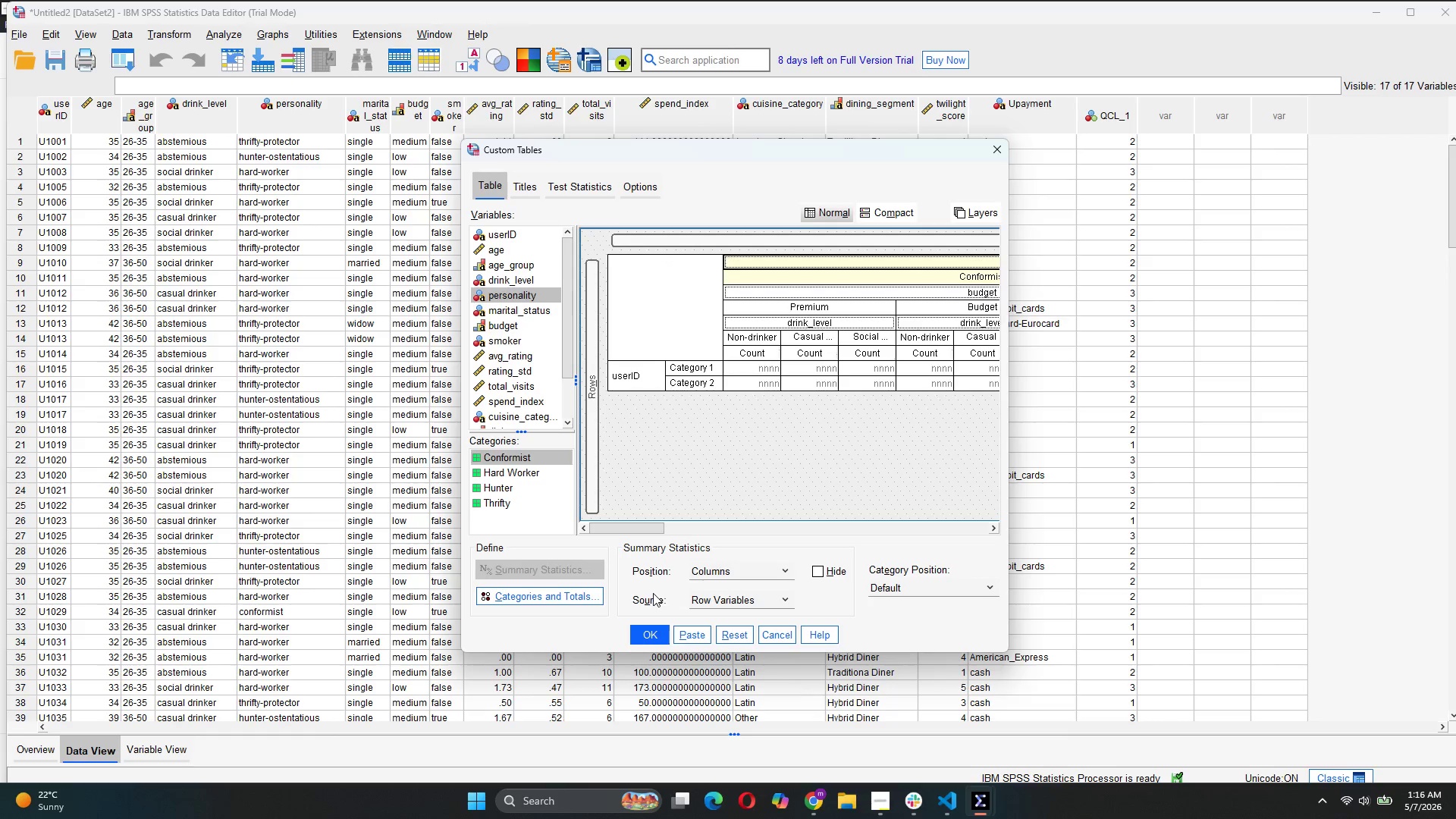 
wait(11.78)
 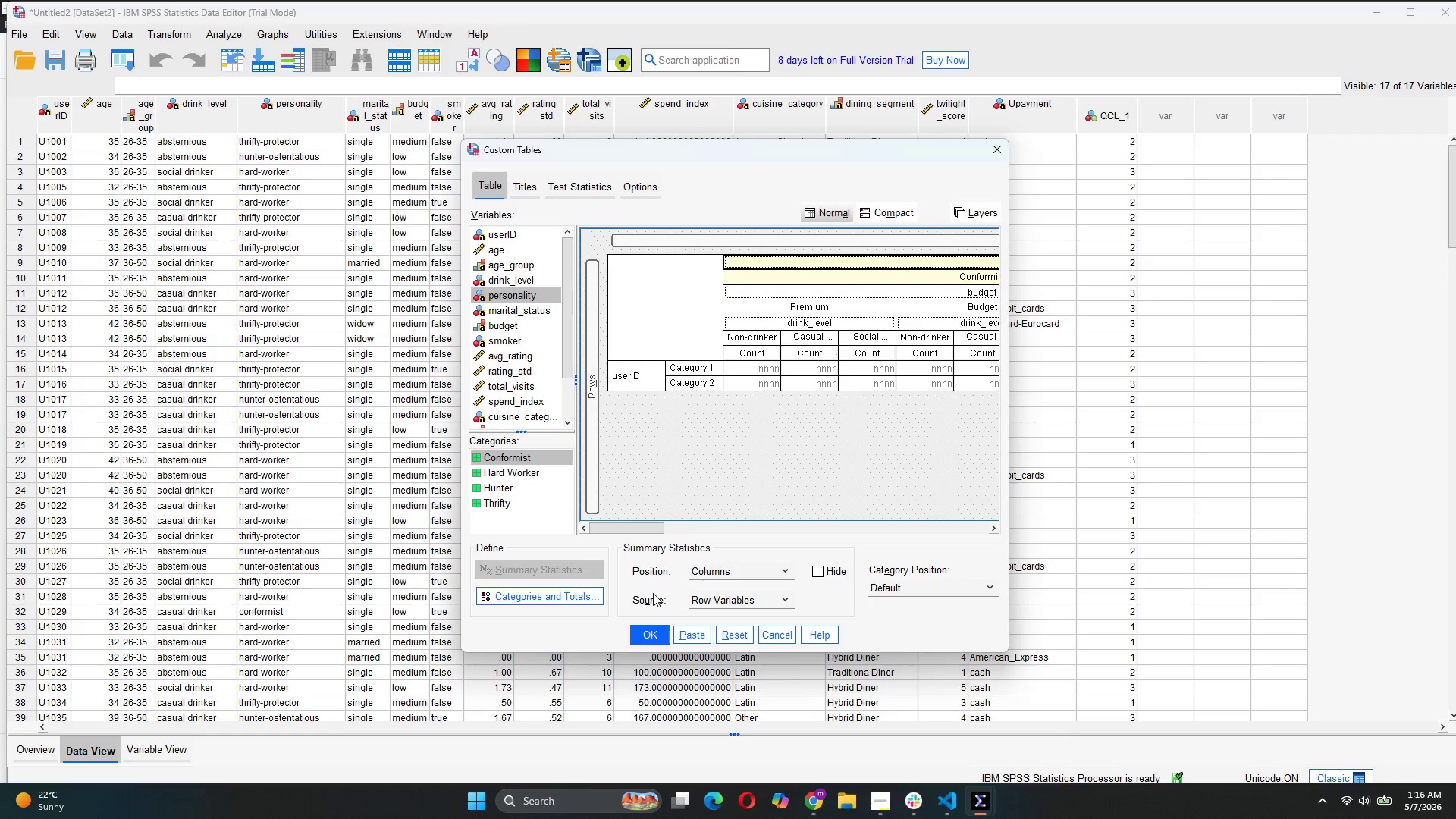 
left_click([783, 568])
 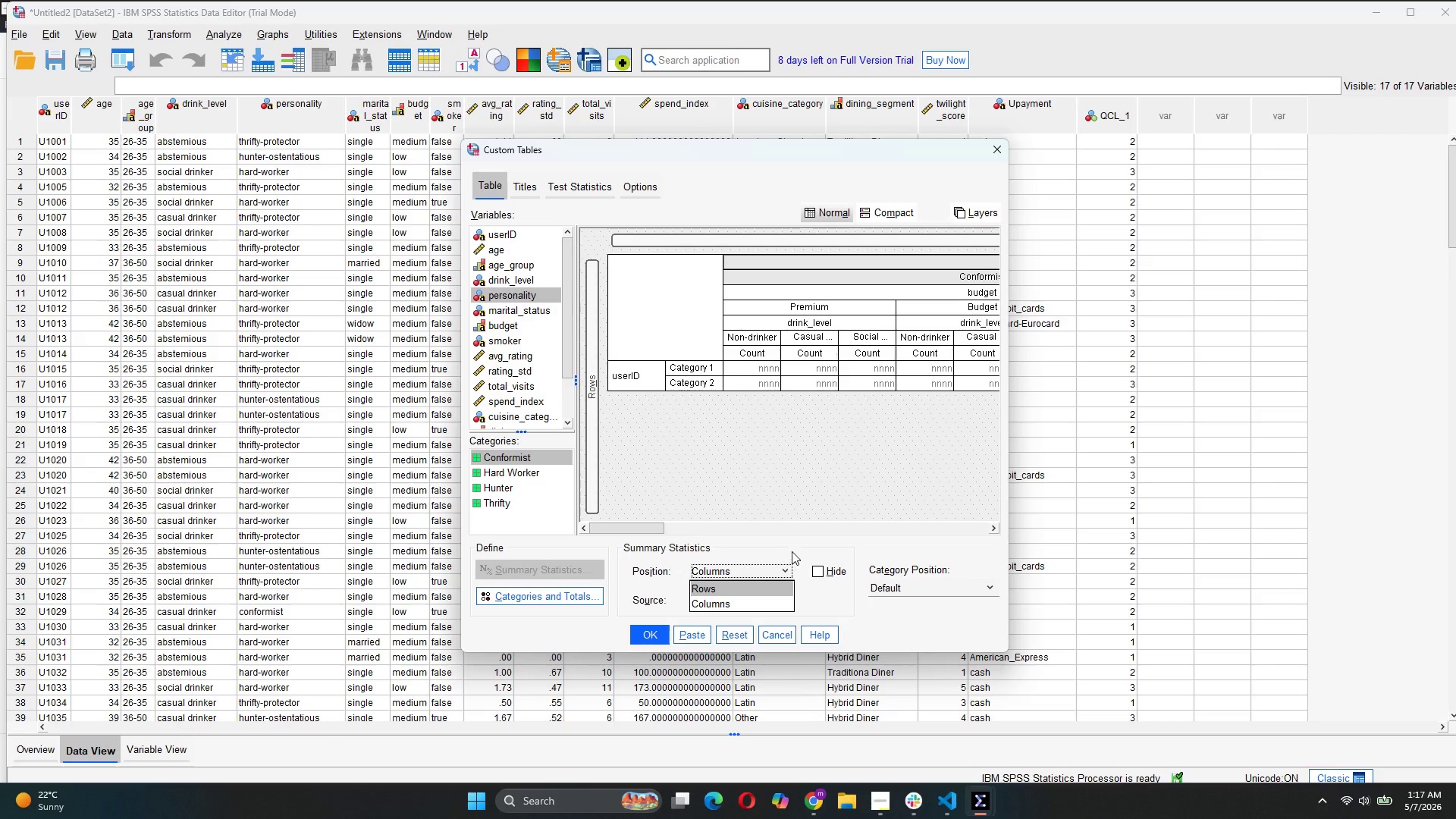 
left_click([799, 537])
 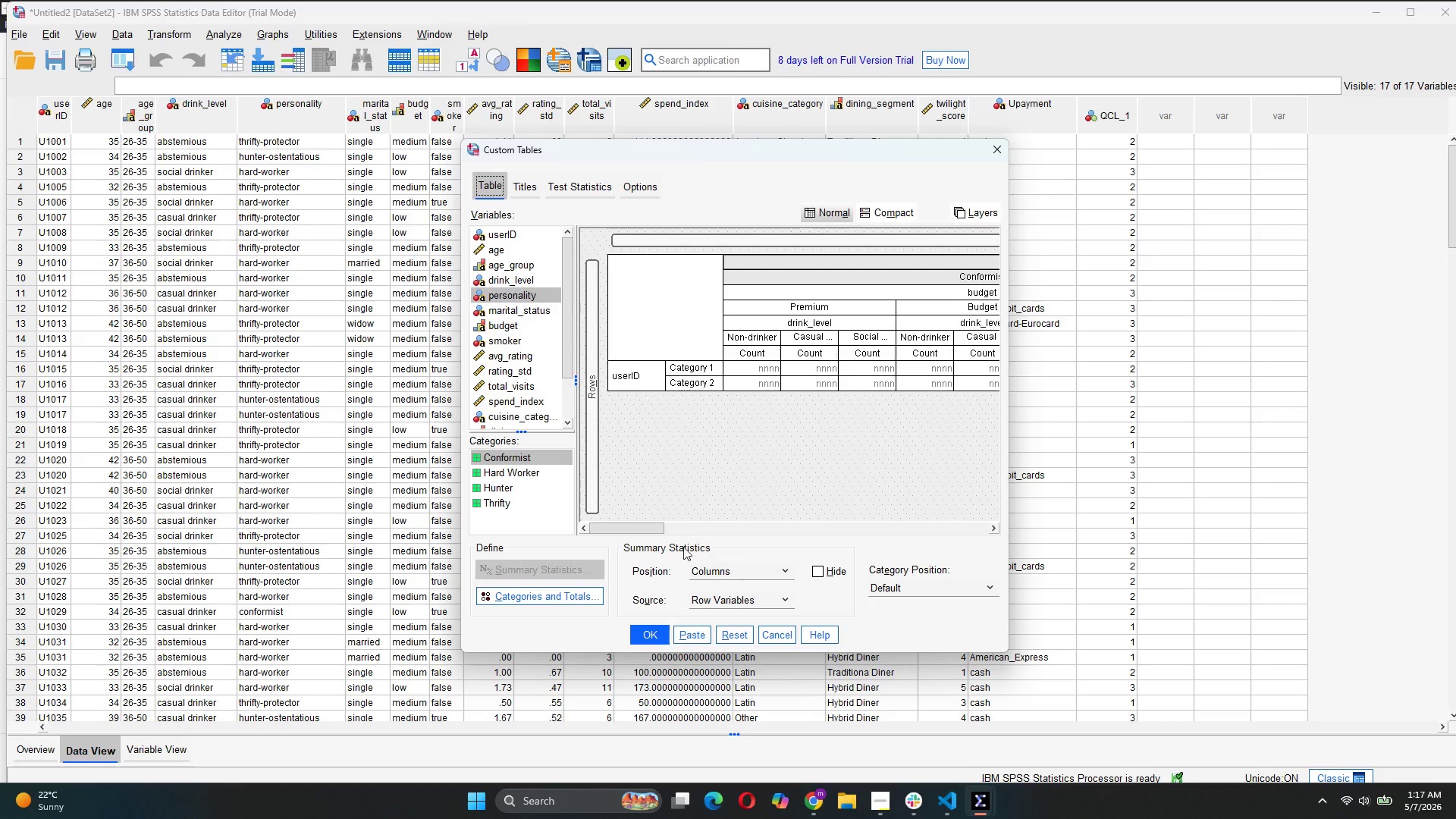 
left_click_drag(start_coordinate=[647, 532], to_coordinate=[571, 519])
 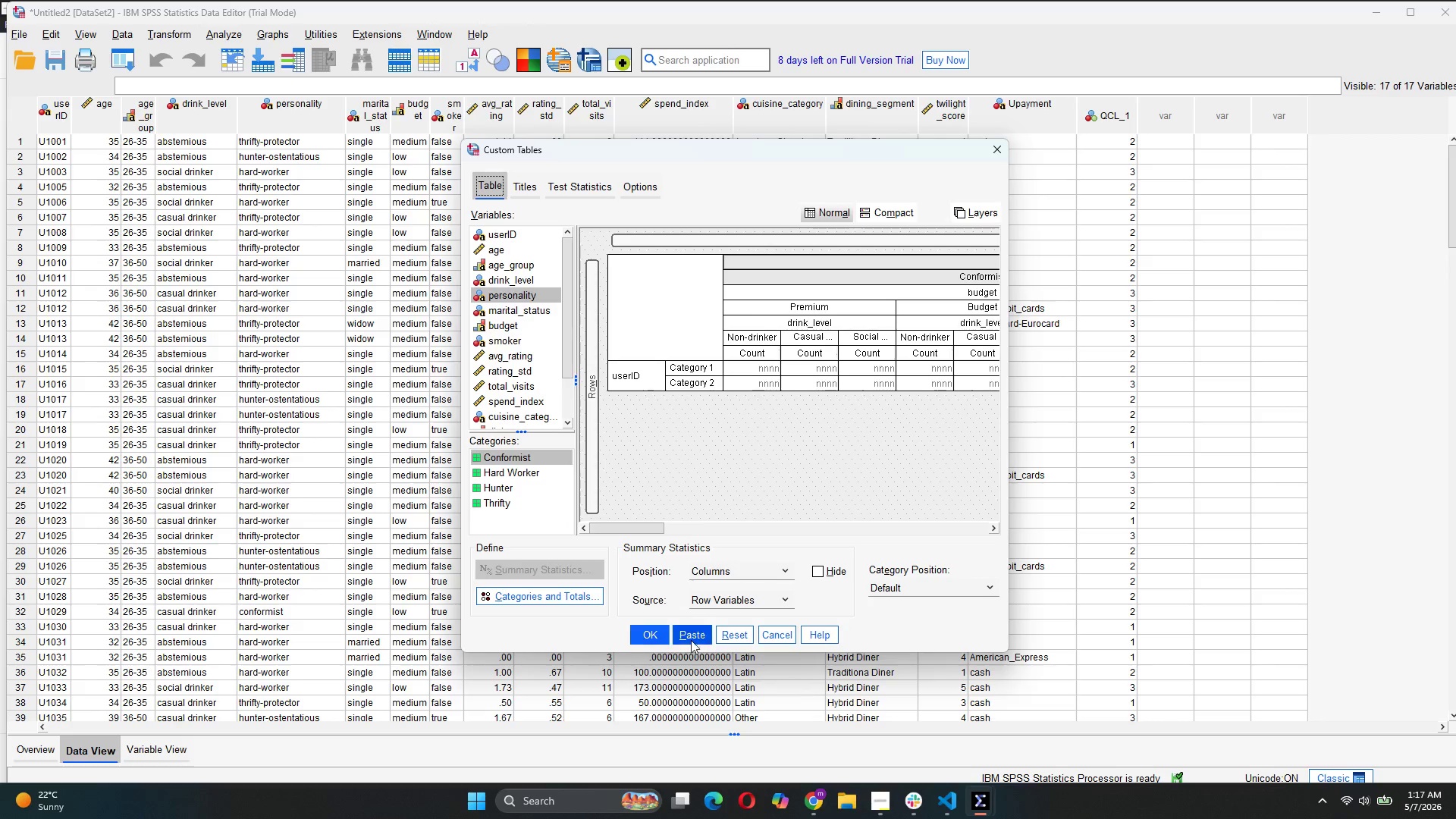 
left_click([695, 637])
 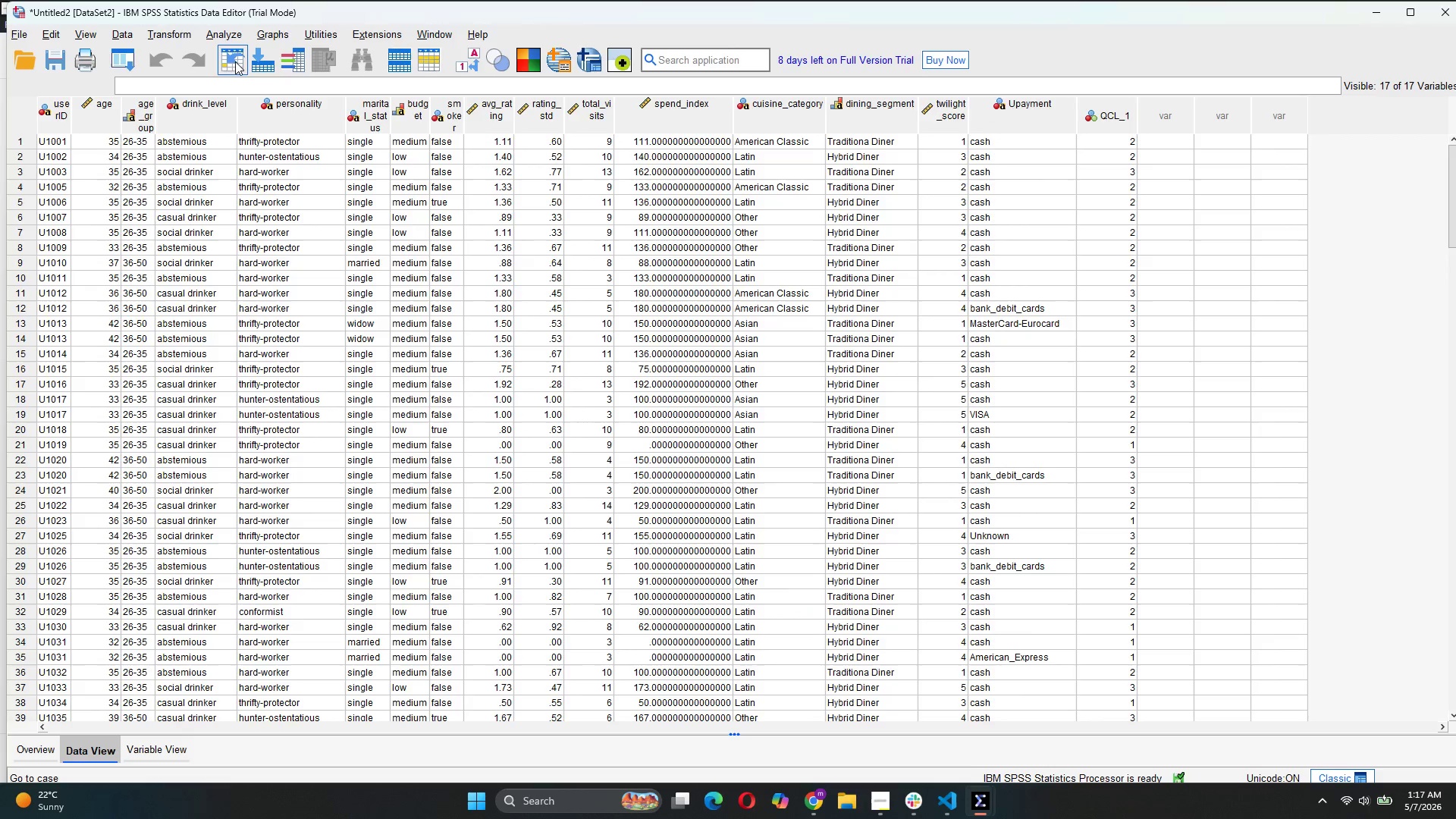 
left_click([231, 31])
 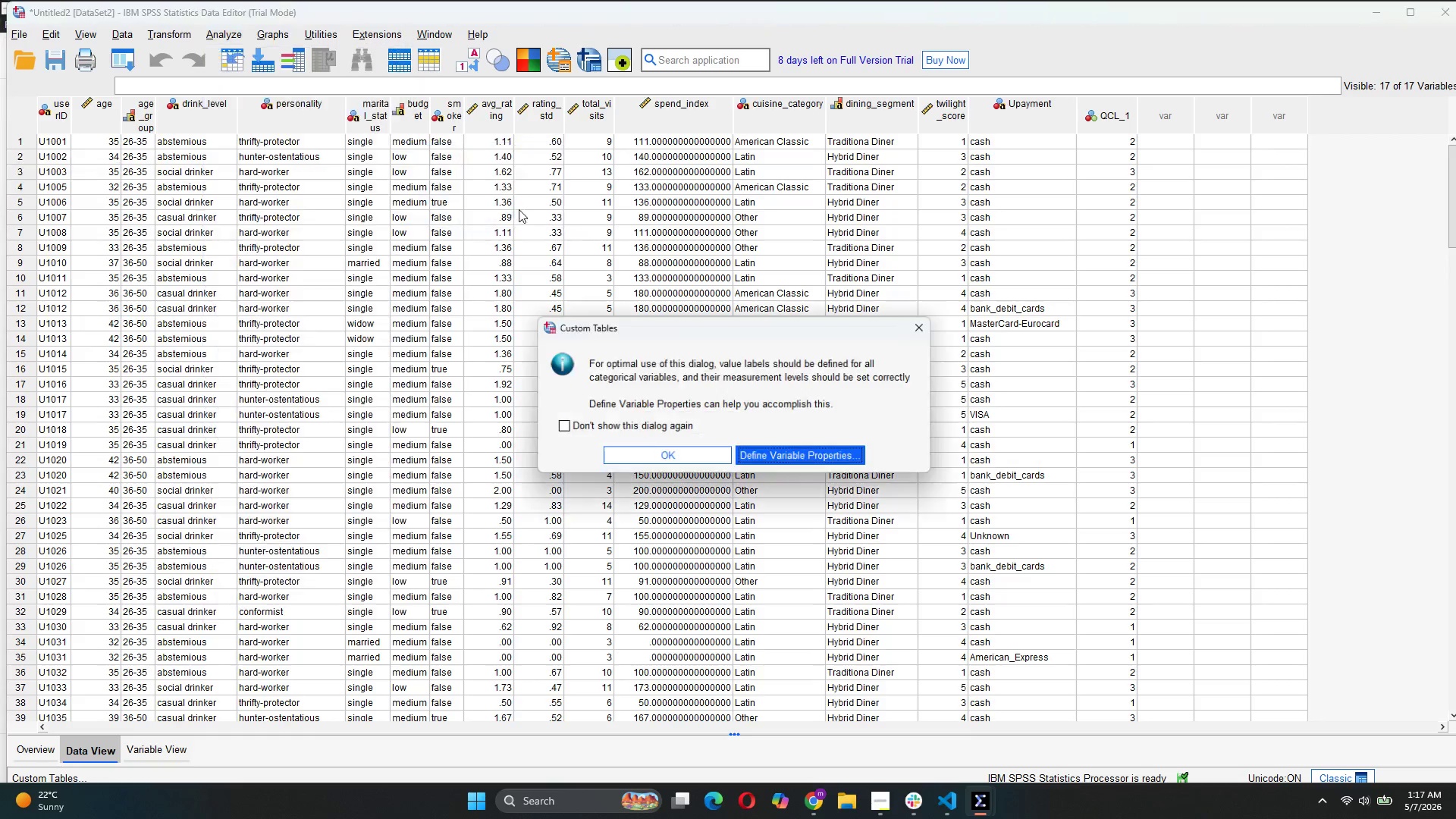 
left_click([707, 452])
 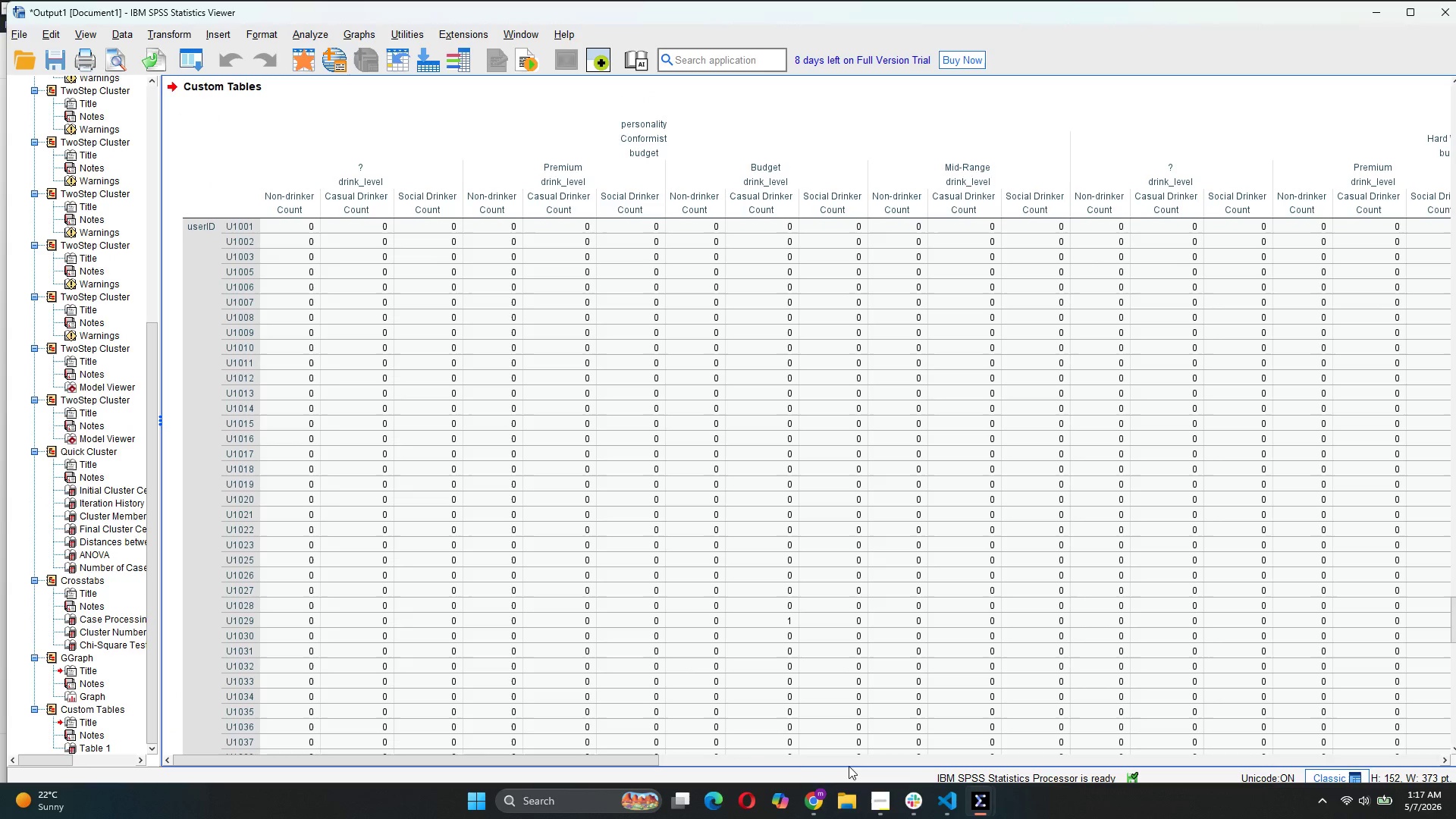 
wait(9.69)
 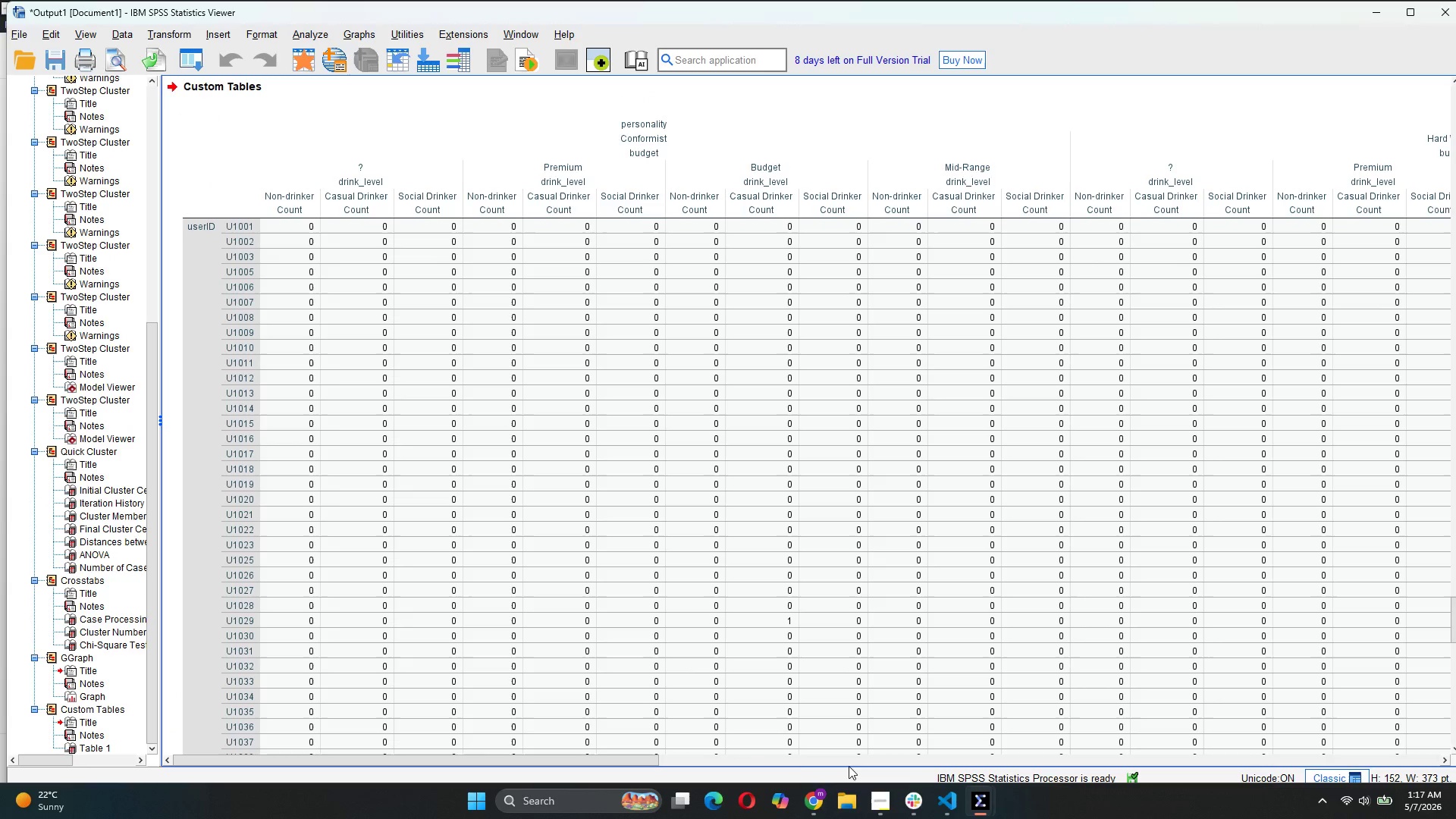 
left_click_drag(start_coordinate=[648, 759], to_coordinate=[631, 723])
 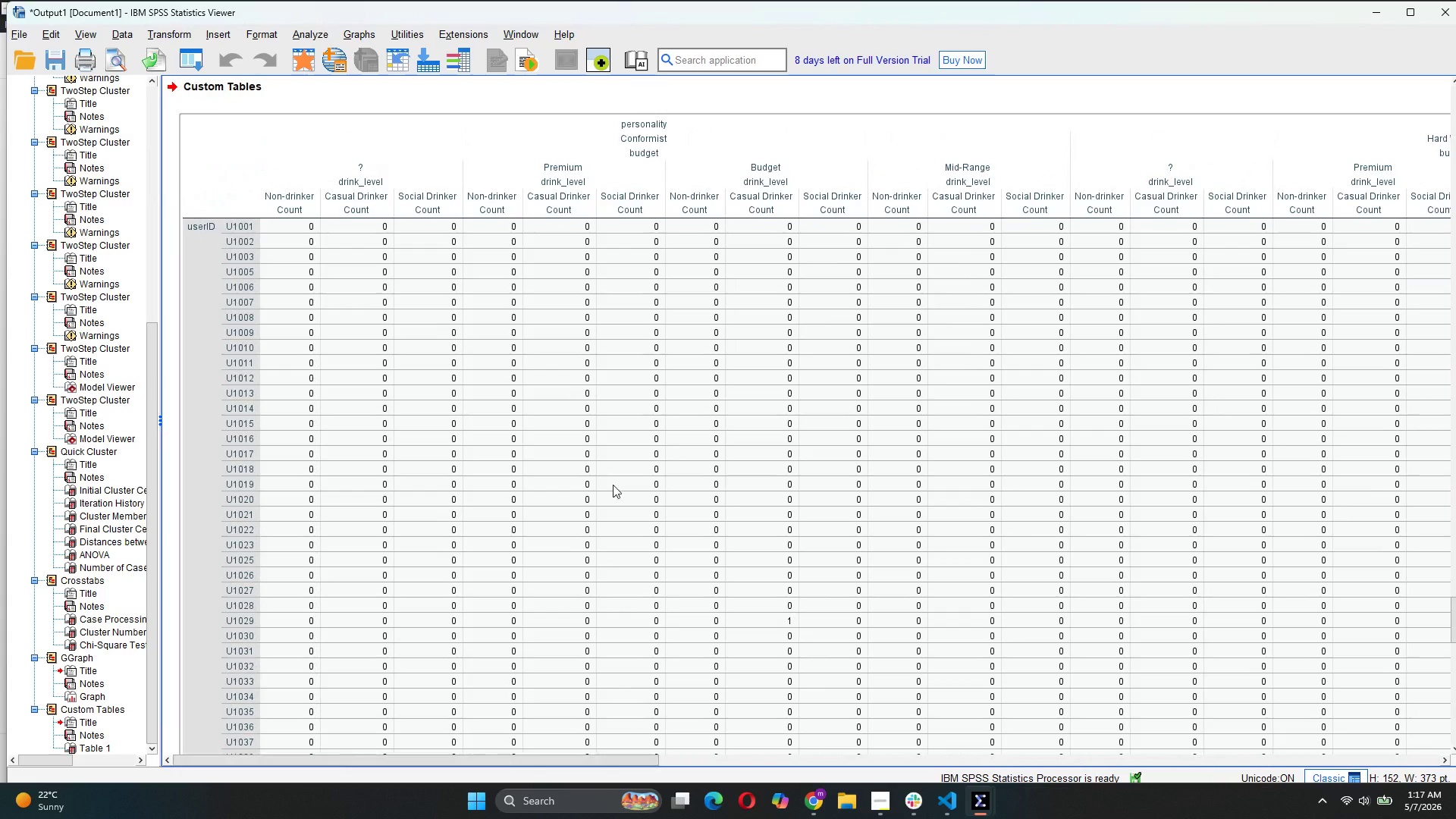 
scroll: coordinate [617, 490], scroll_direction: down, amount: 31.0
 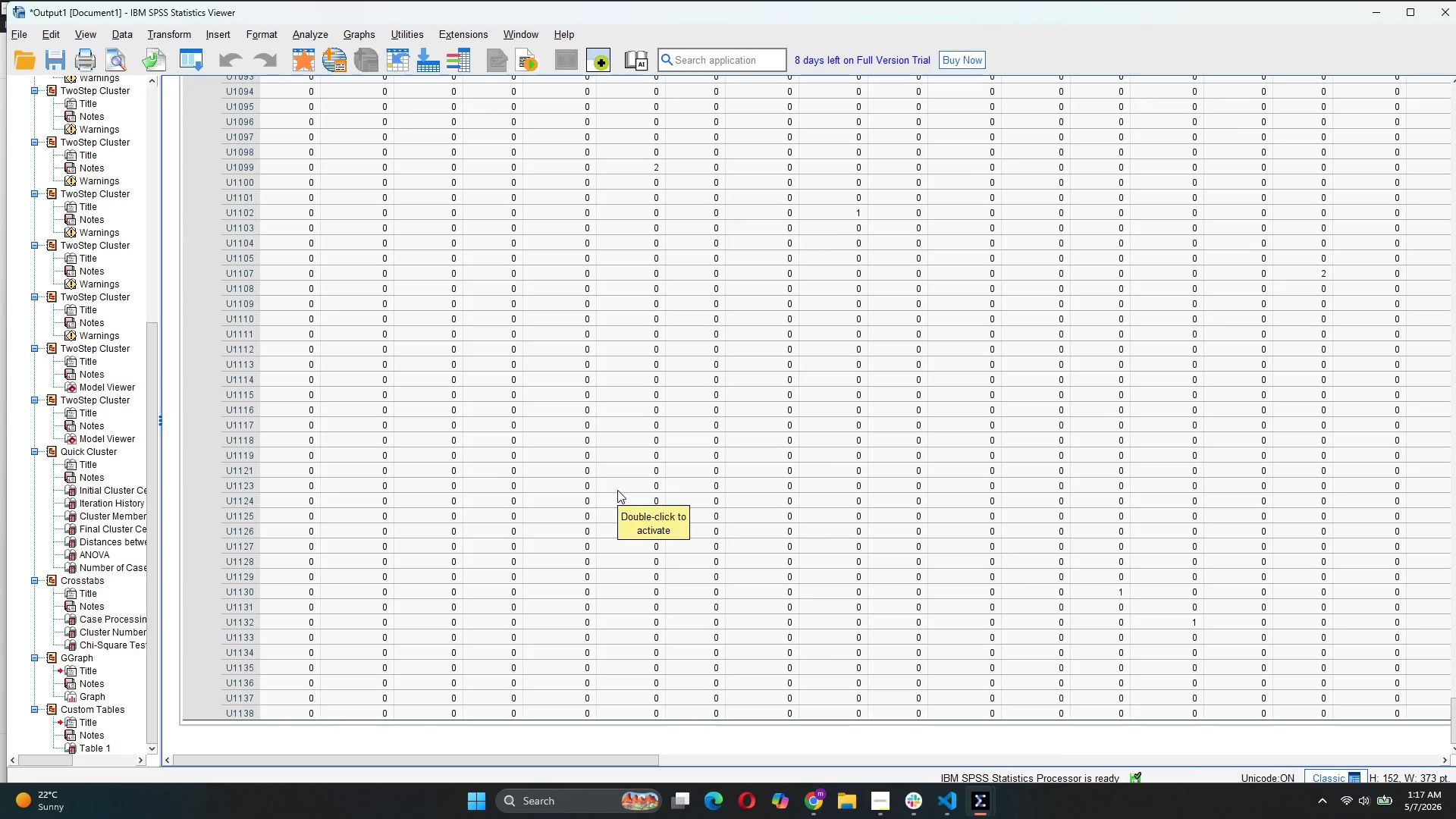 
right_click([617, 490])
 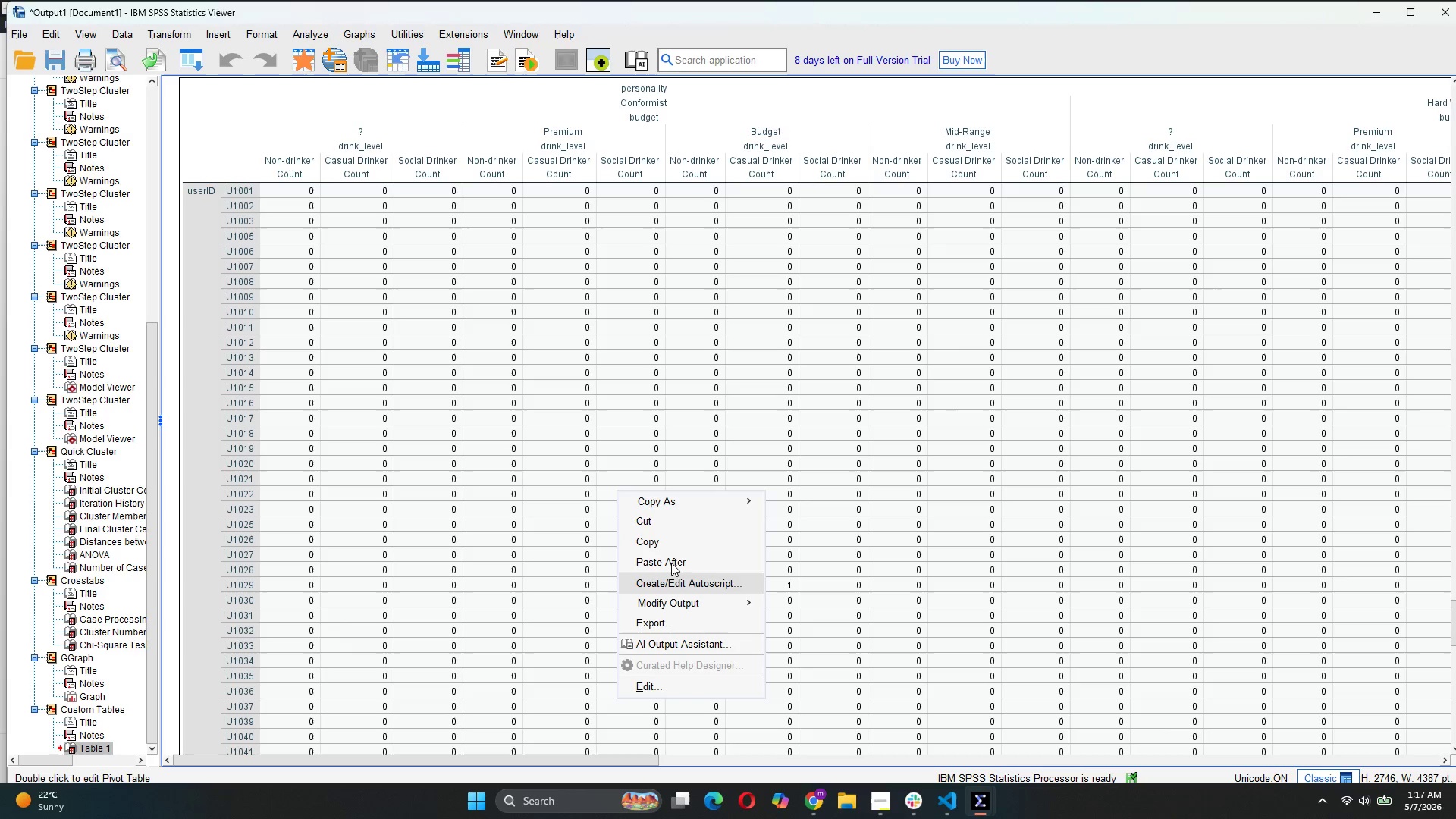 
scroll: coordinate [617, 490], scroll_direction: up, amount: 13.0
 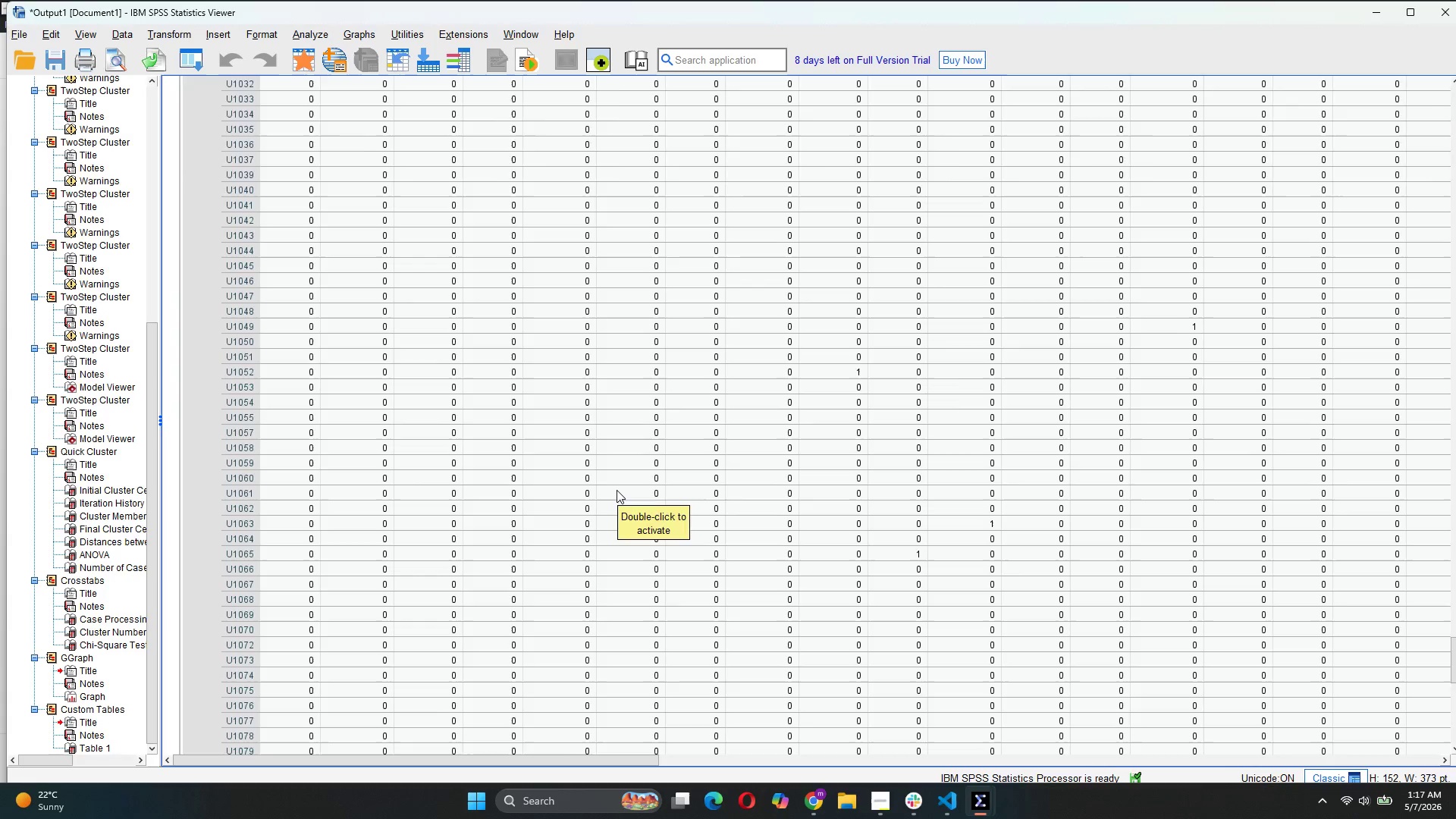 
left_click([671, 524])
 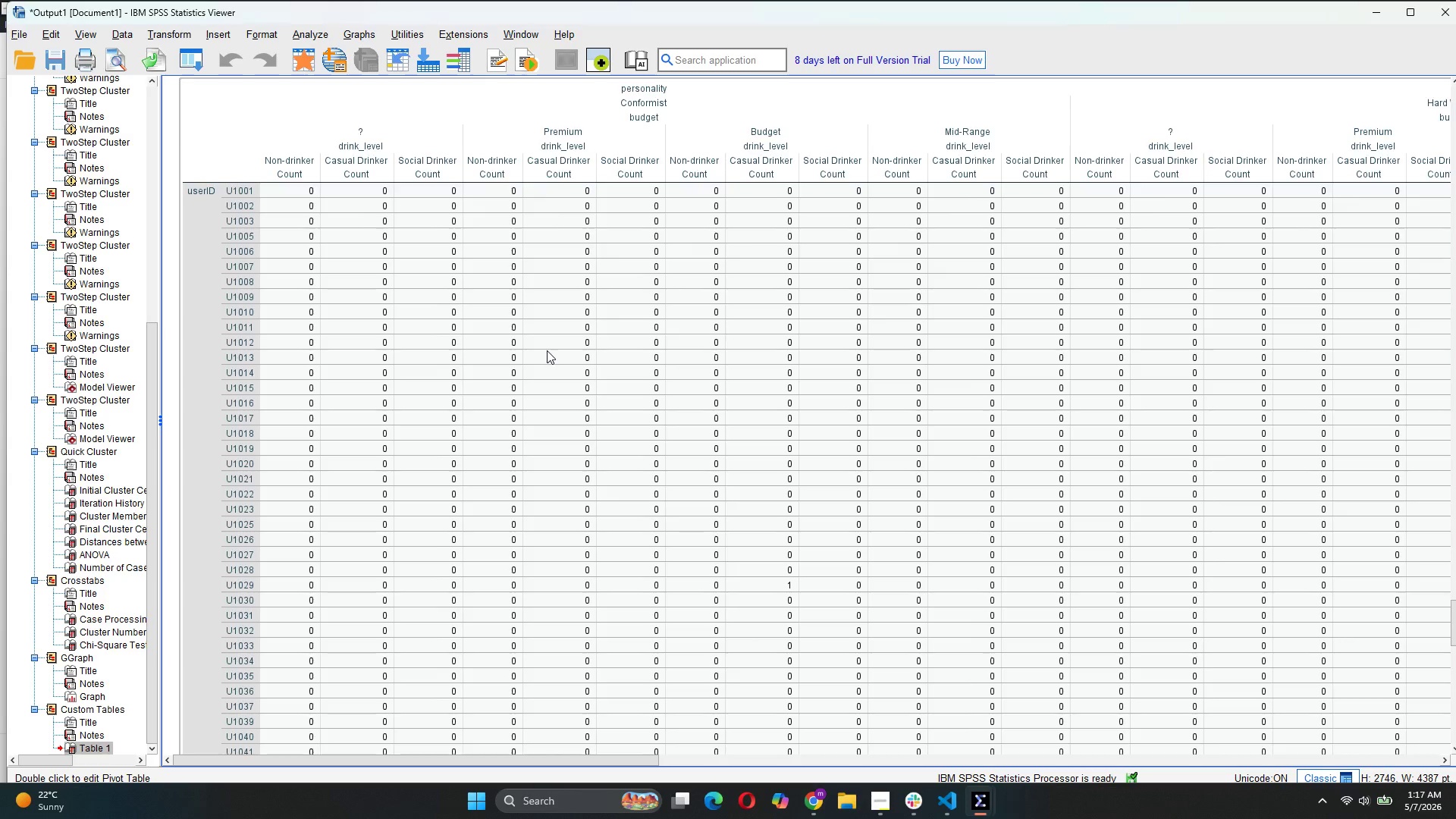 
scroll: coordinate [547, 350], scroll_direction: up, amount: 4.0
 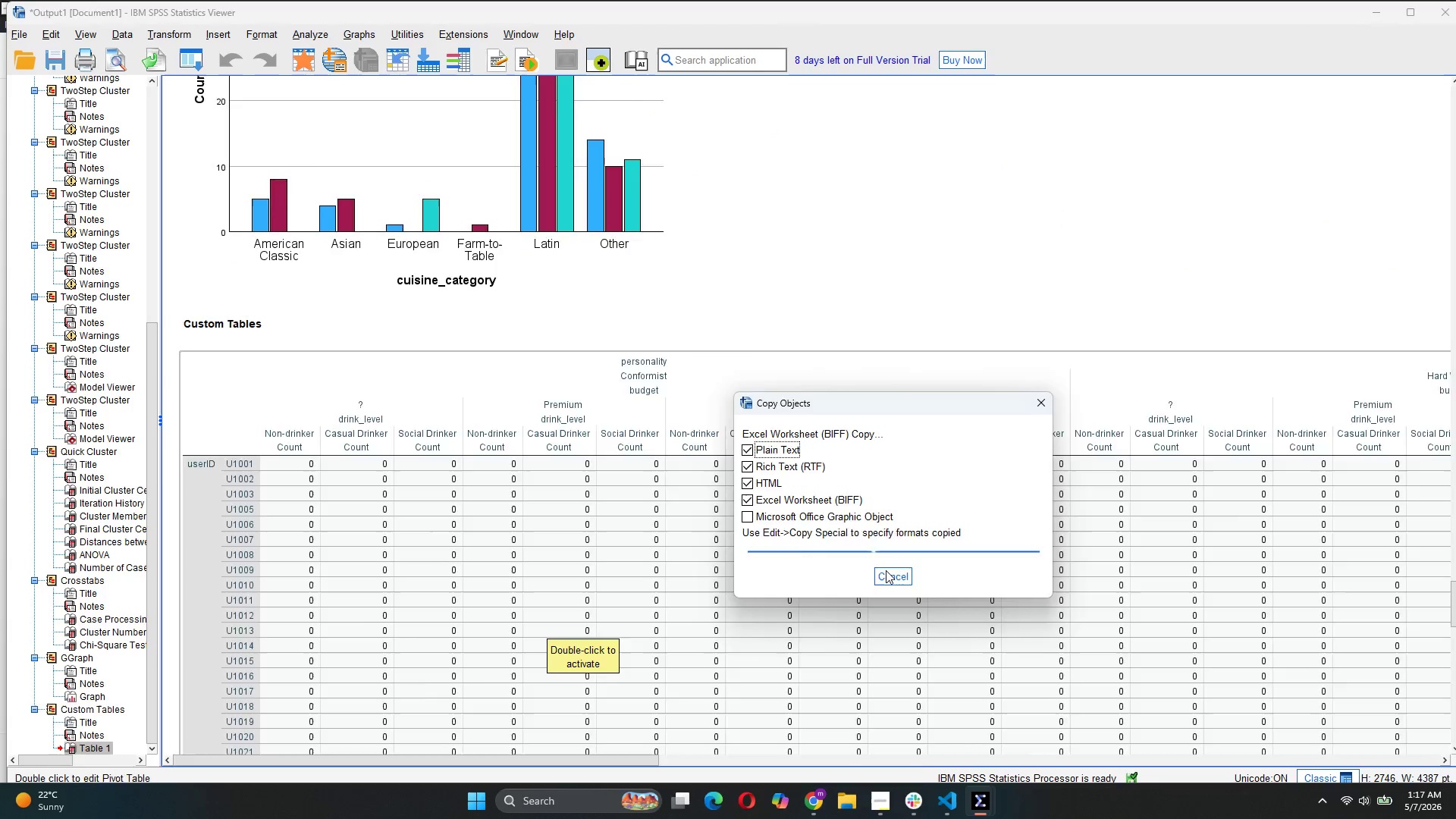 
scroll: coordinate [729, 600], scroll_direction: down, amount: 5.0
 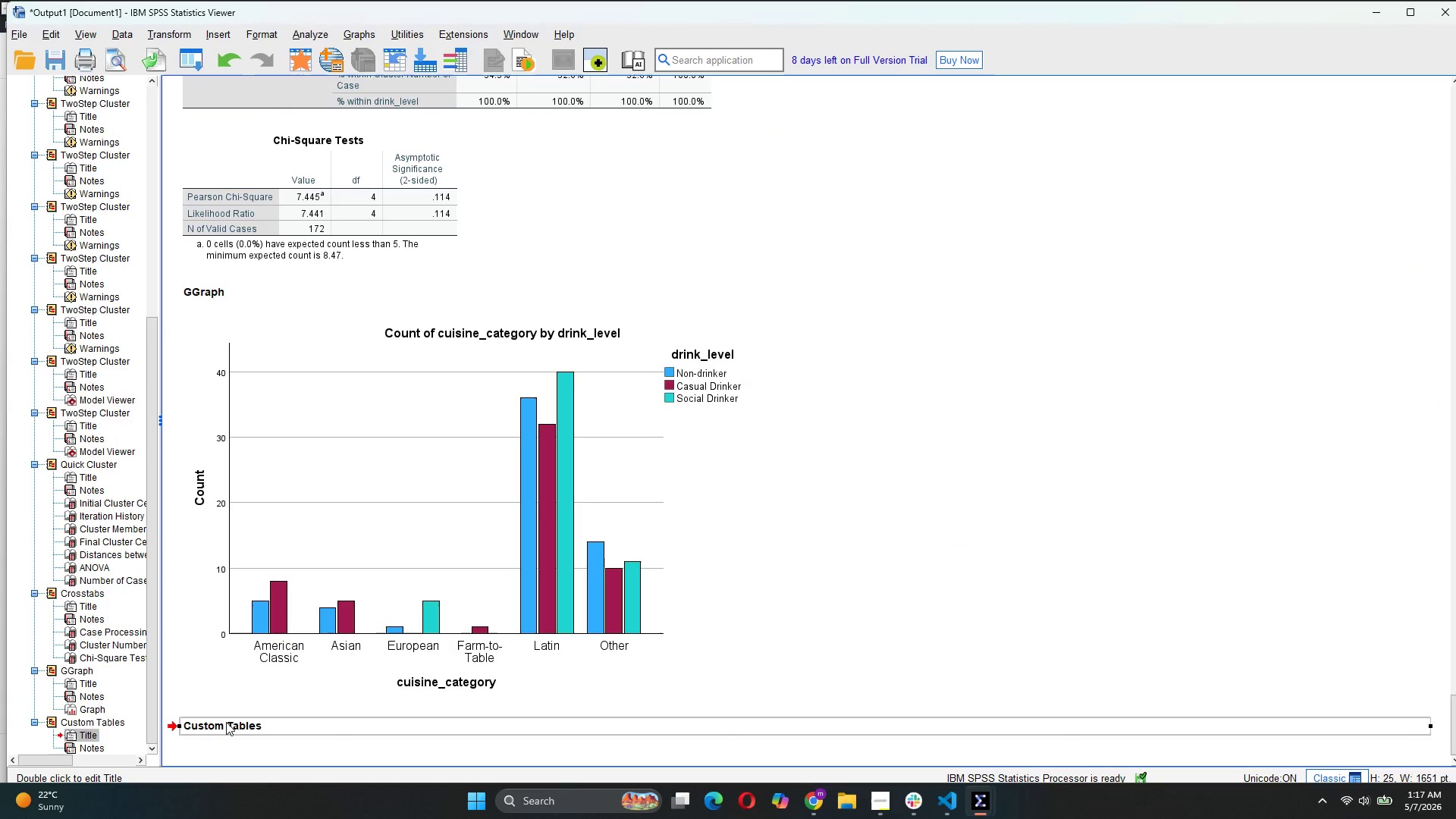 
right_click([226, 722])
 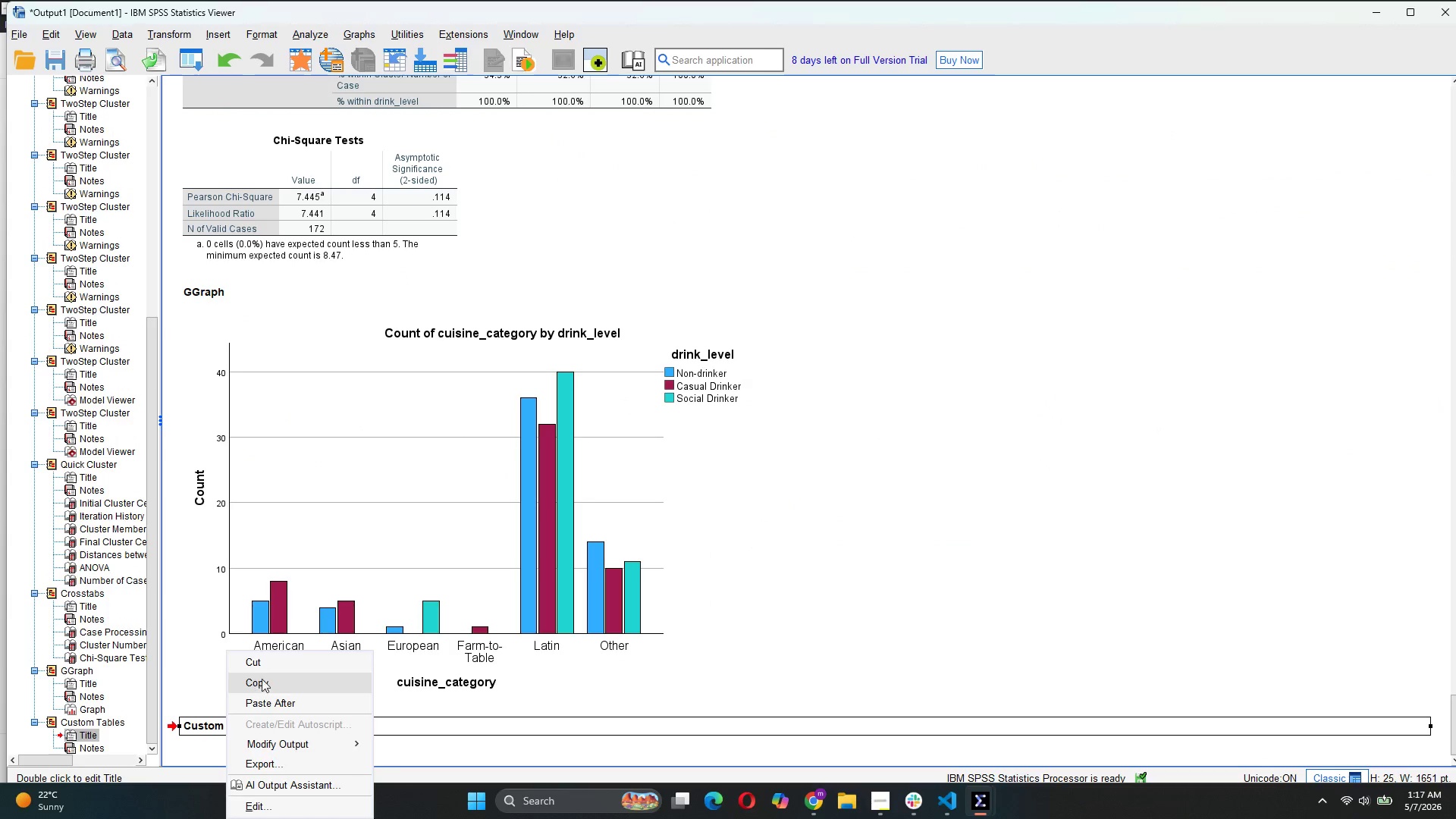 
left_click([265, 667])
 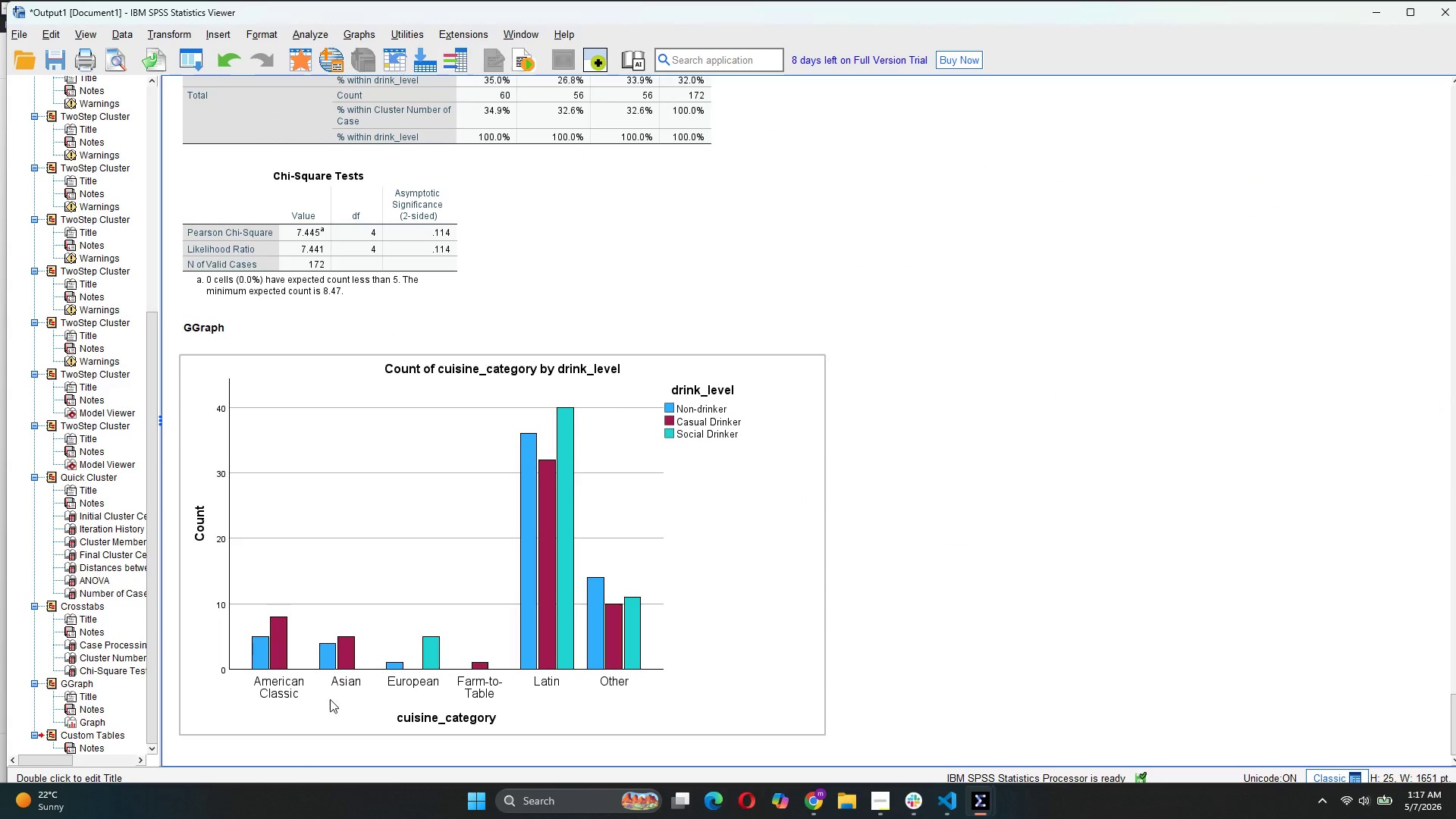 
mouse_move([409, 572])
 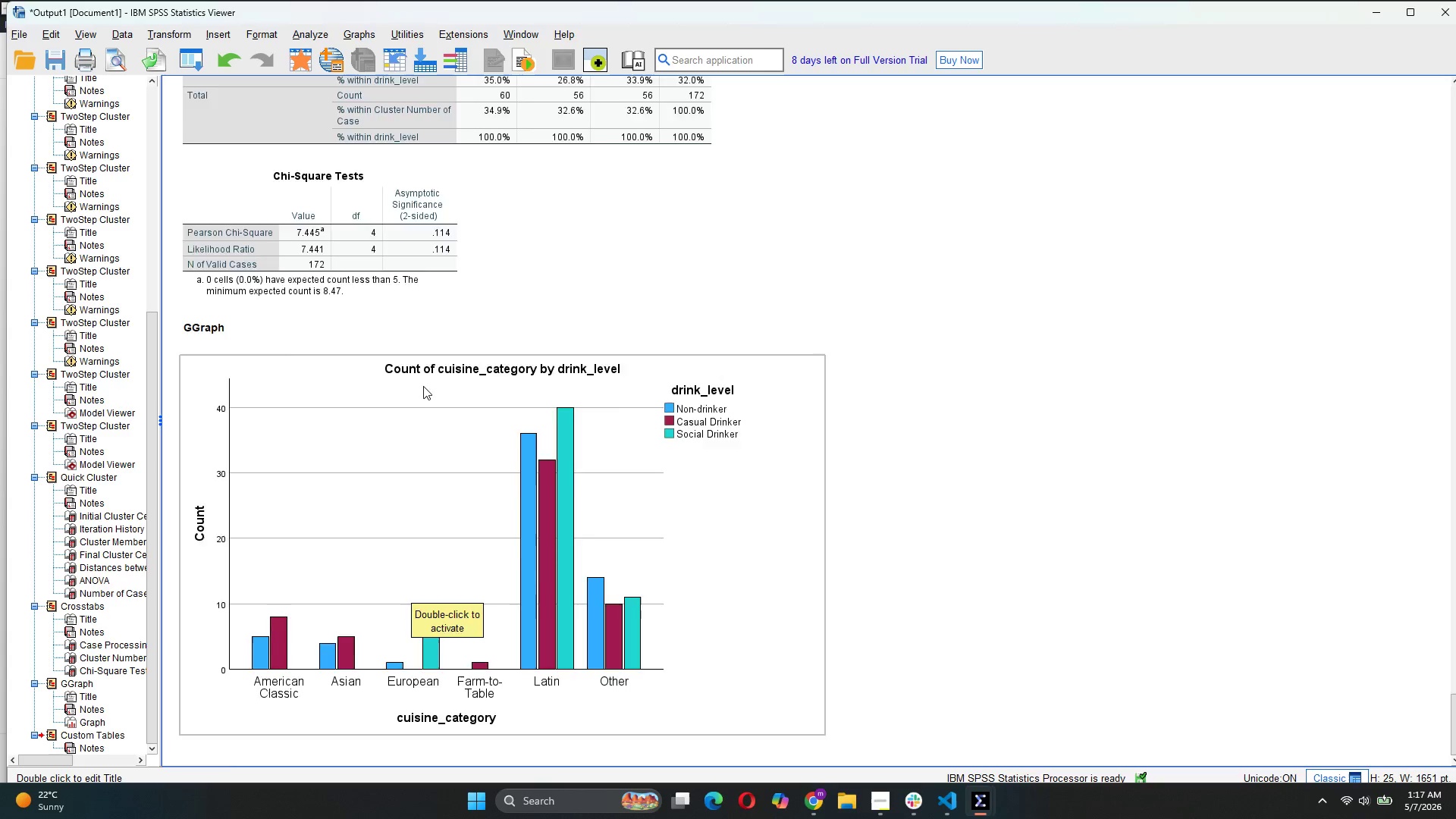 
scroll: coordinate [485, 412], scroll_direction: up, amount: 14.0
 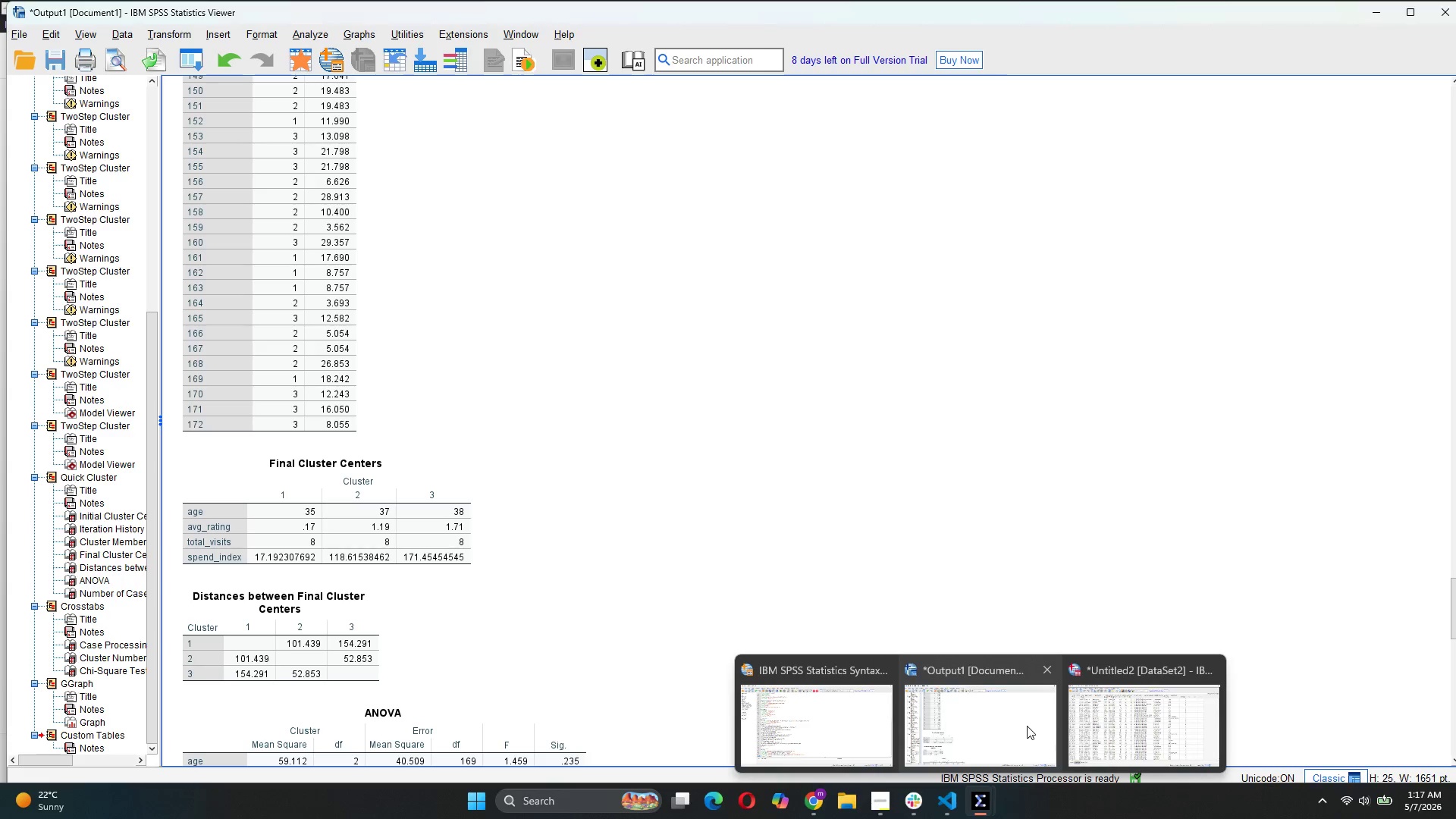 
left_click([1095, 715])
 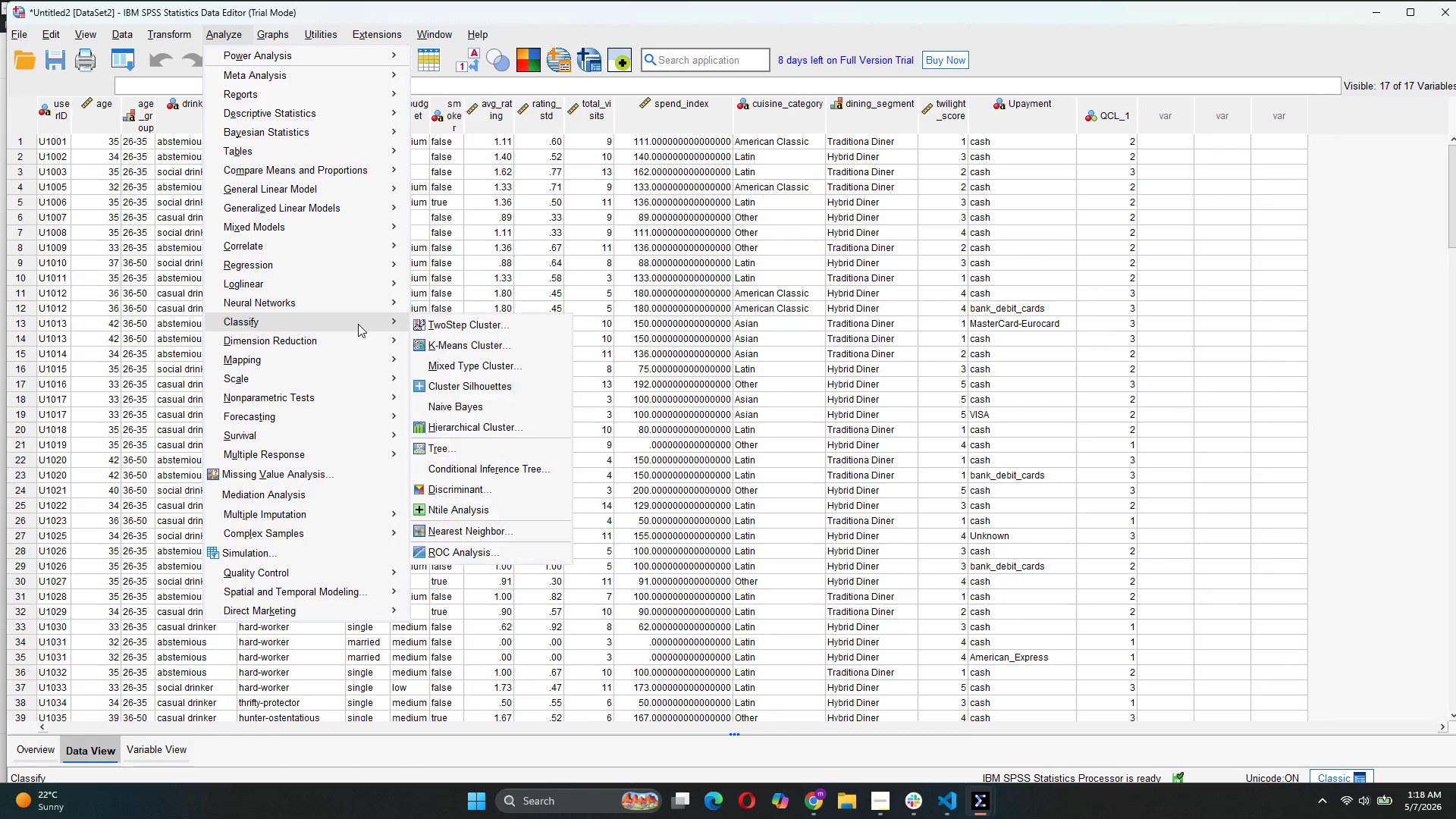 
left_click([482, 346])
 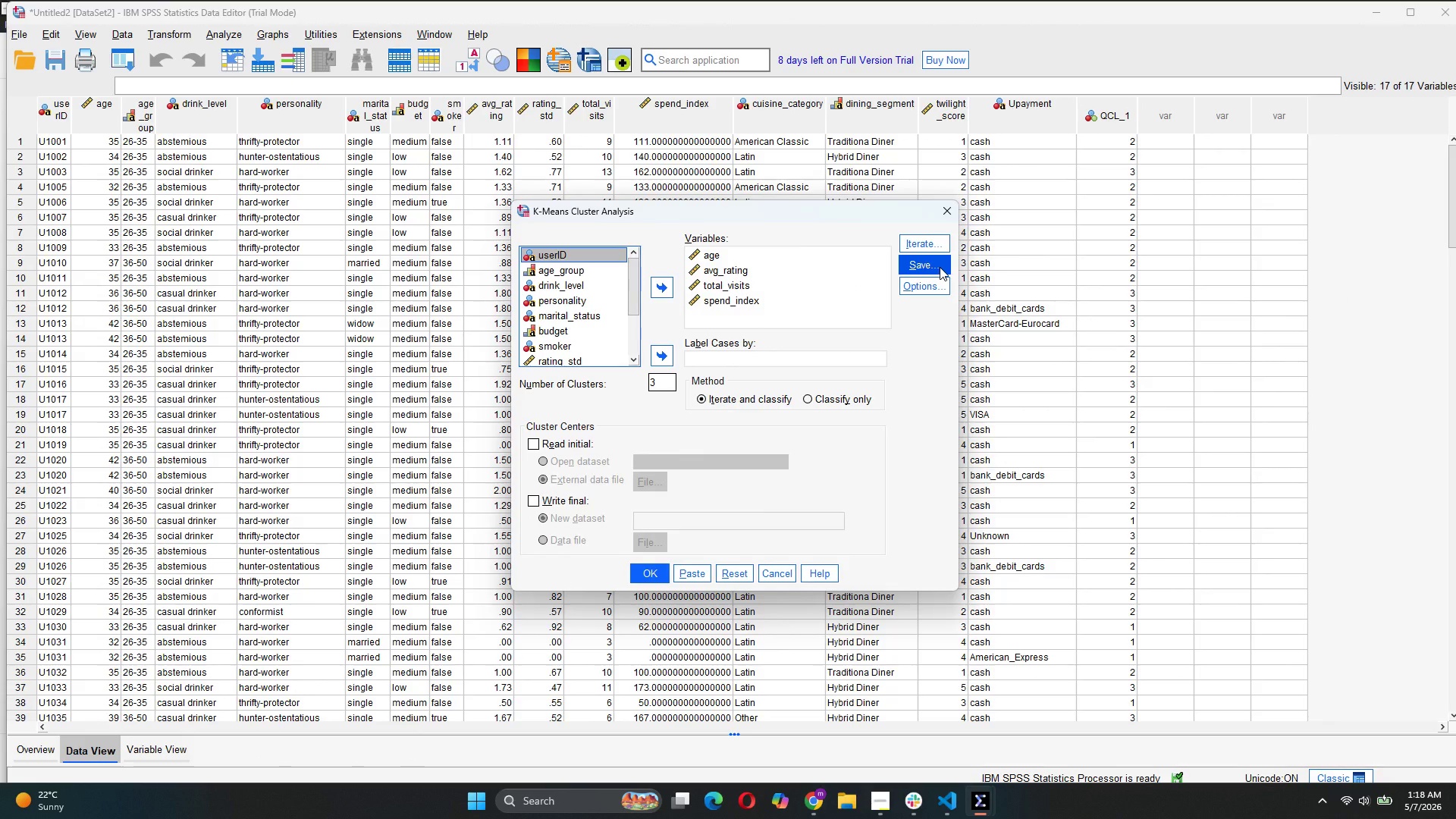 
scroll: coordinate [582, 315], scroll_direction: down, amount: 4.0
 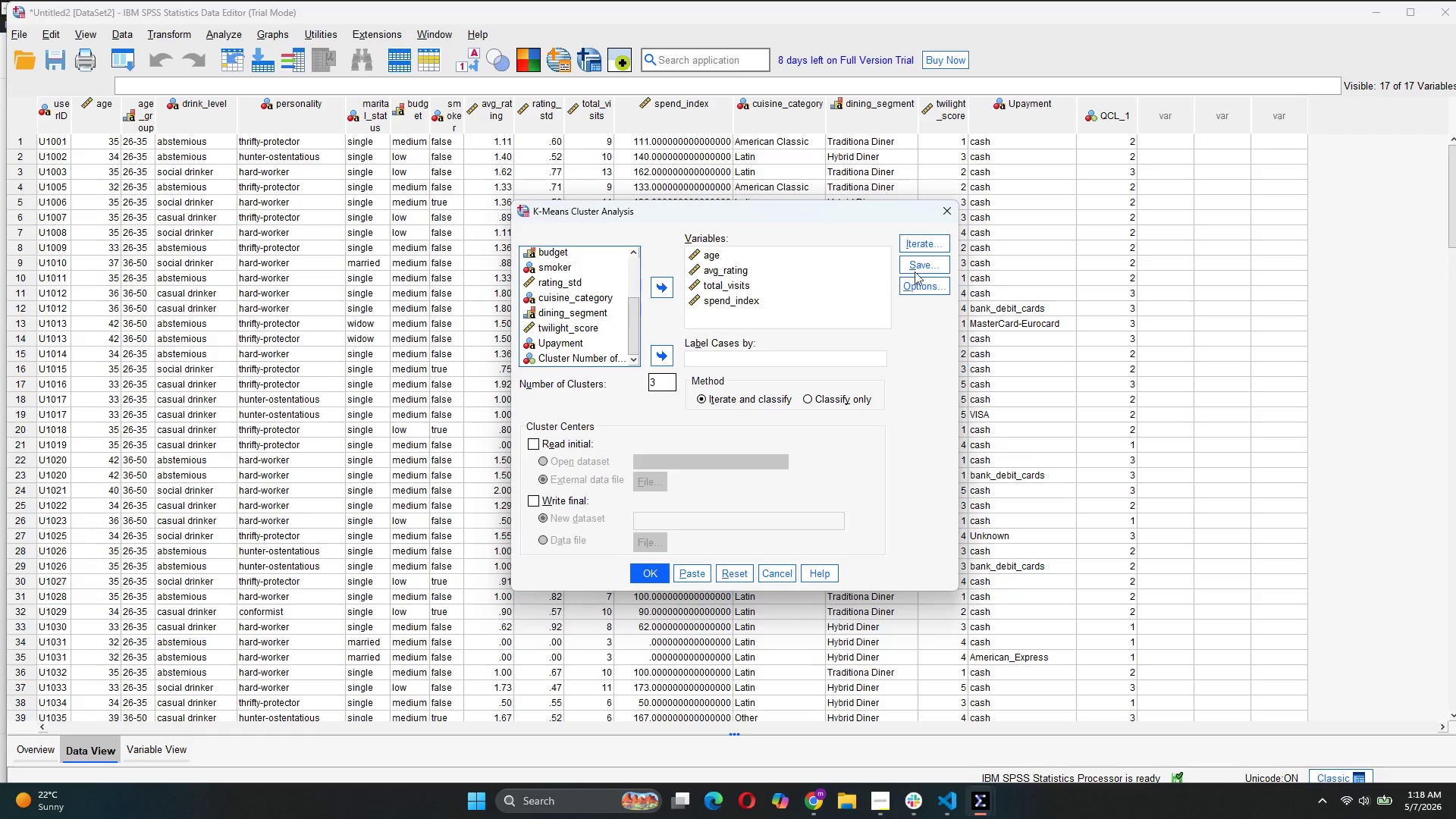 
left_click([947, 212])
 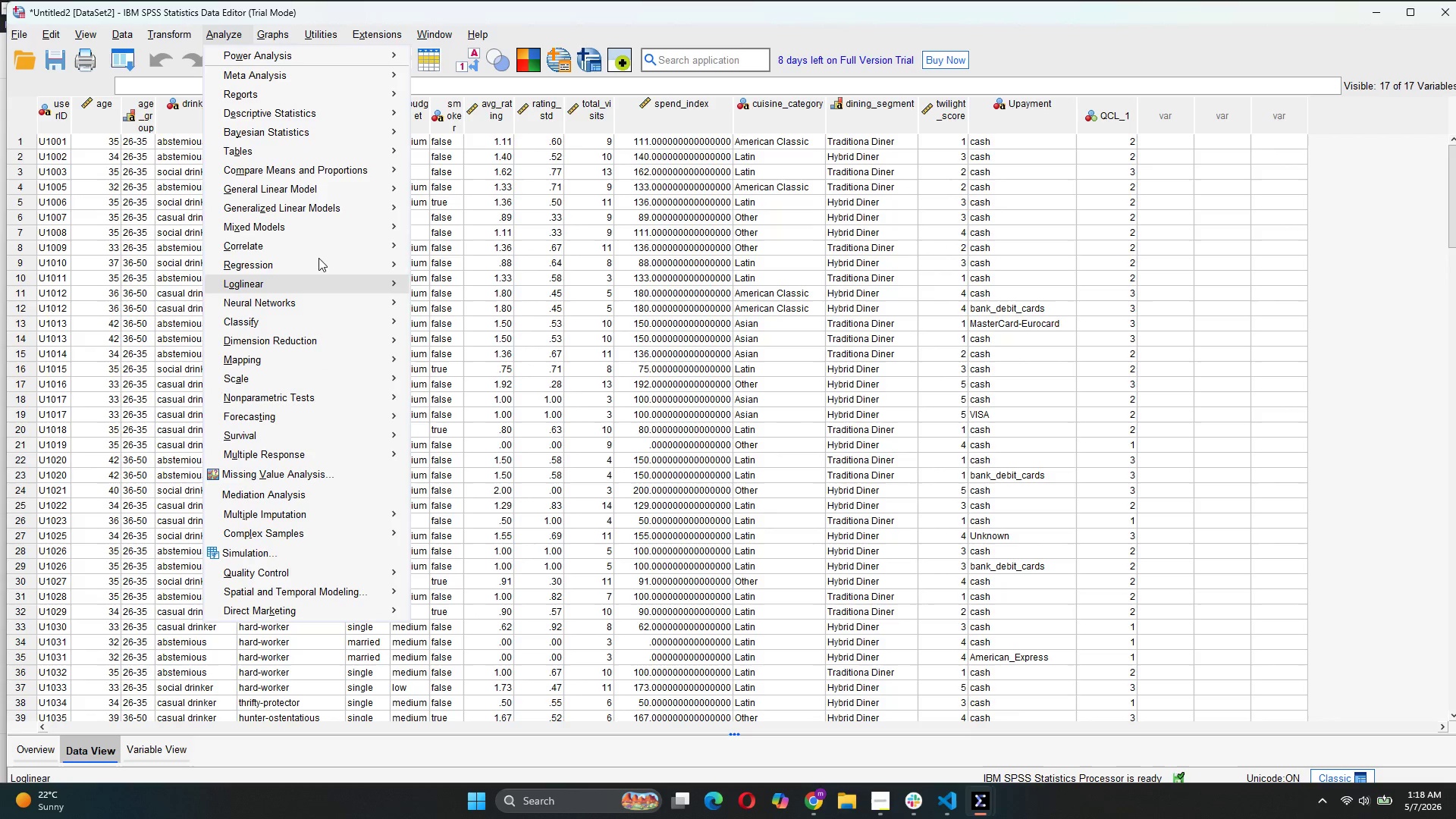 
wait(6.03)
 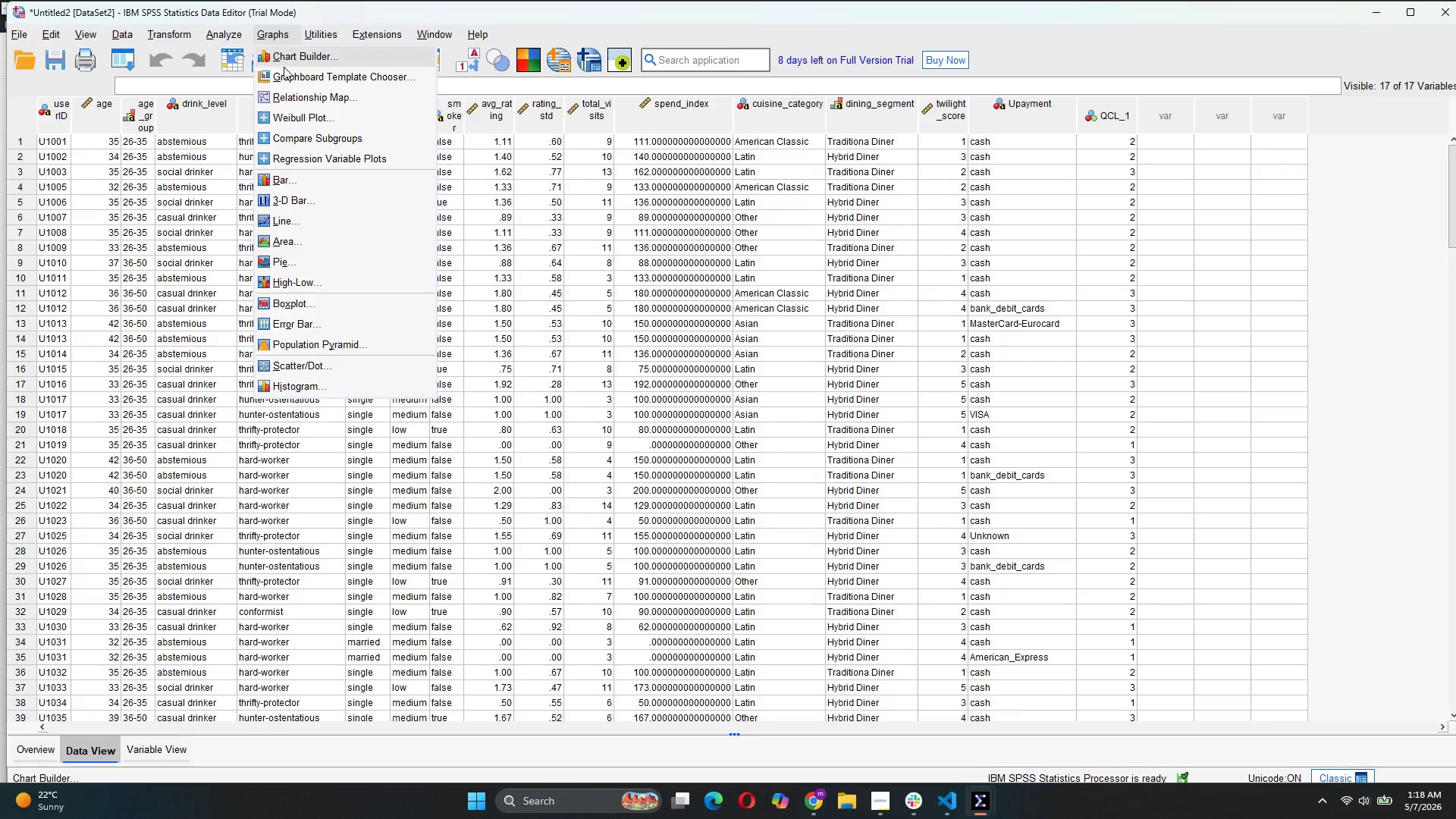 
left_click([447, 154])
 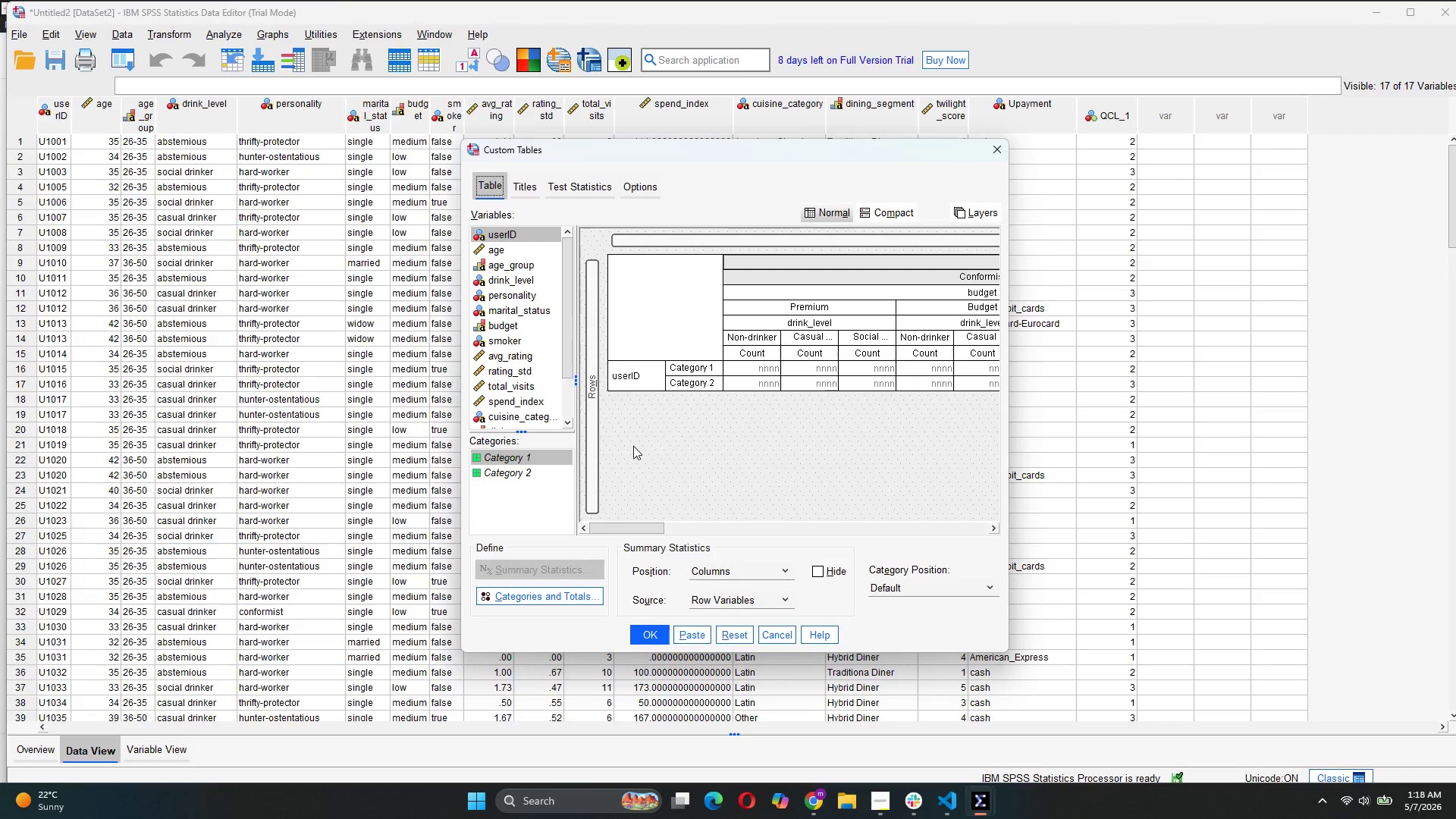 
scroll: coordinate [494, 360], scroll_direction: down, amount: 6.0
 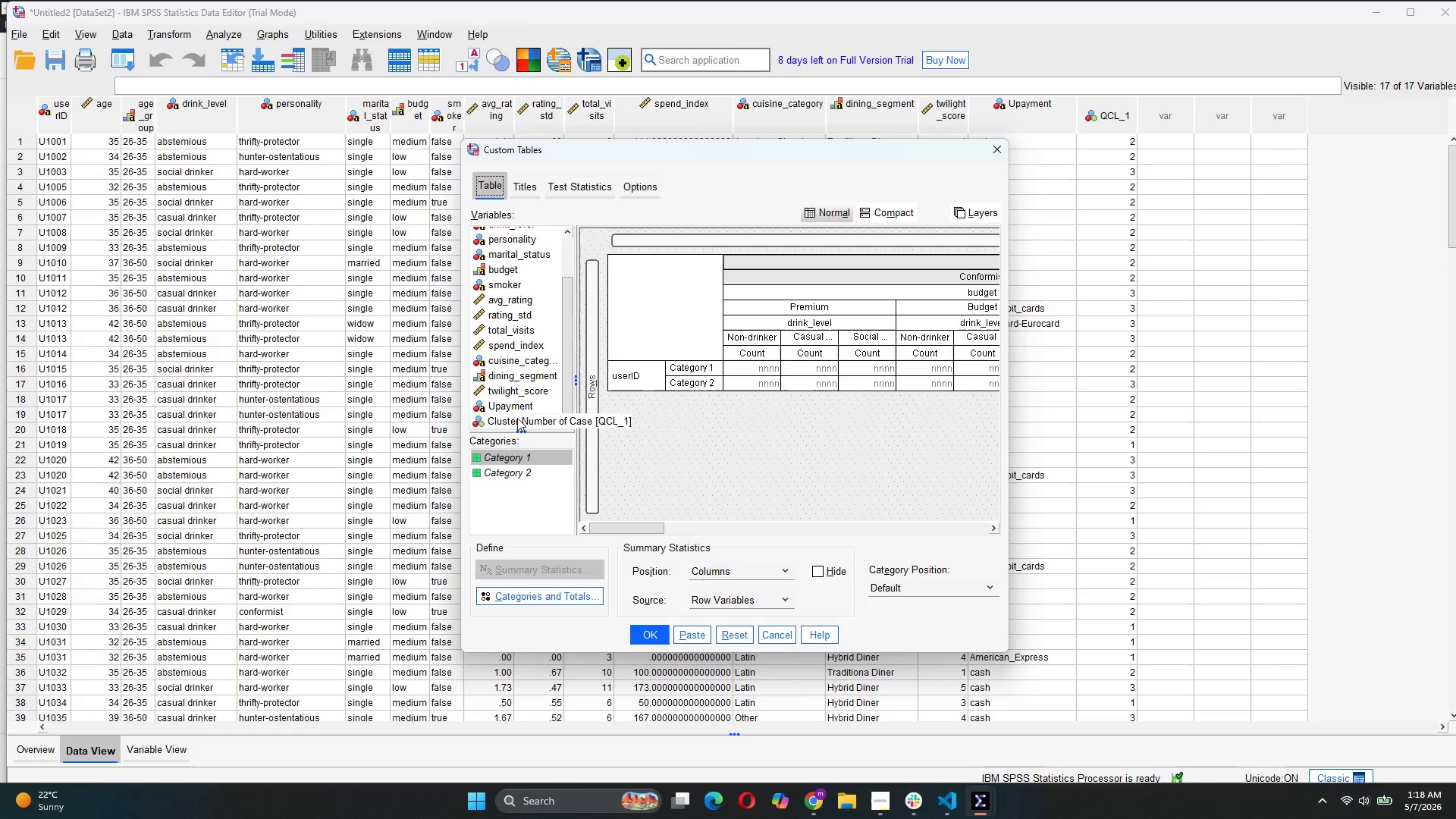 
left_click_drag(start_coordinate=[645, 380], to_coordinate=[515, 383])
 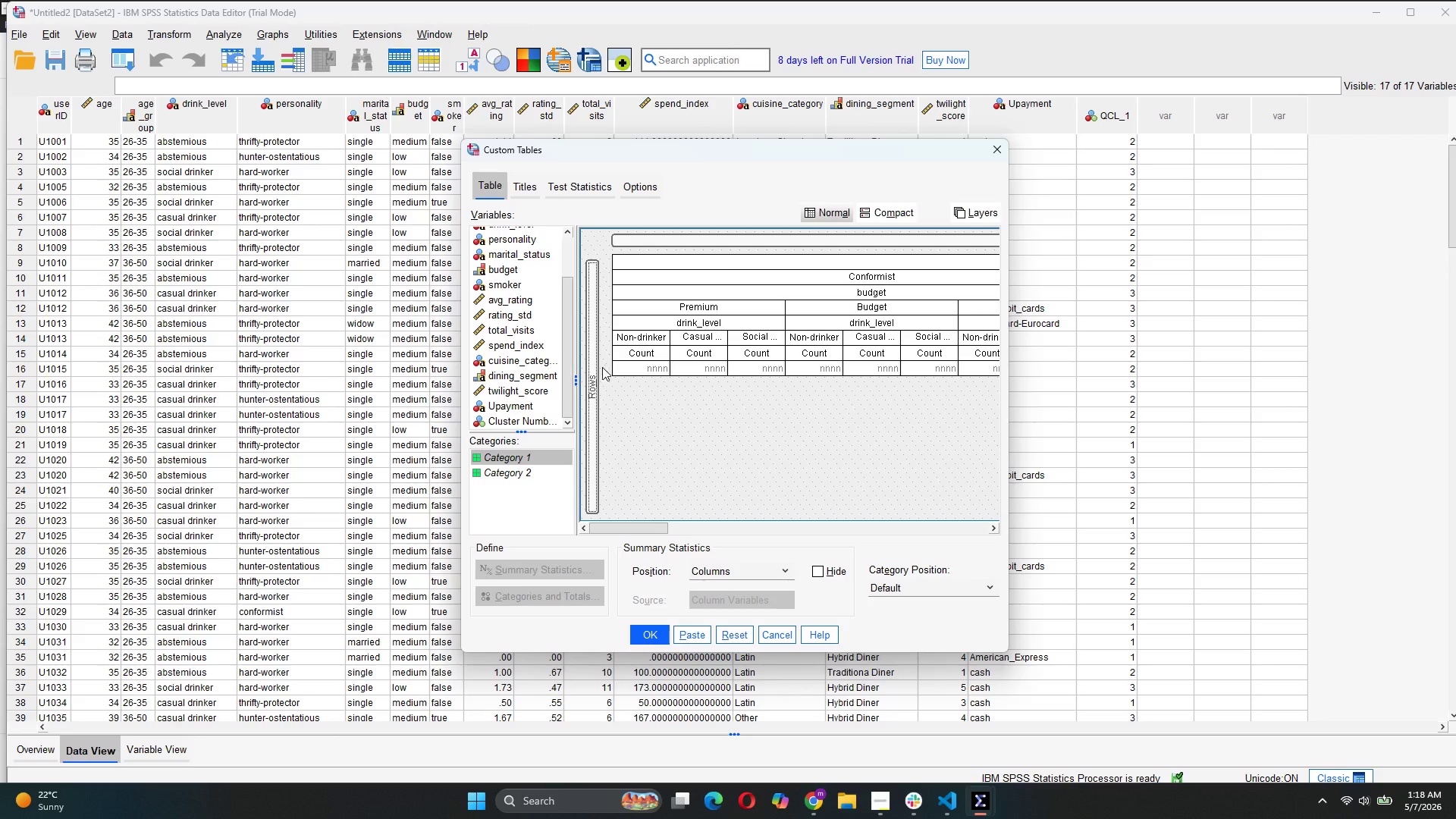 
left_click([592, 381])
 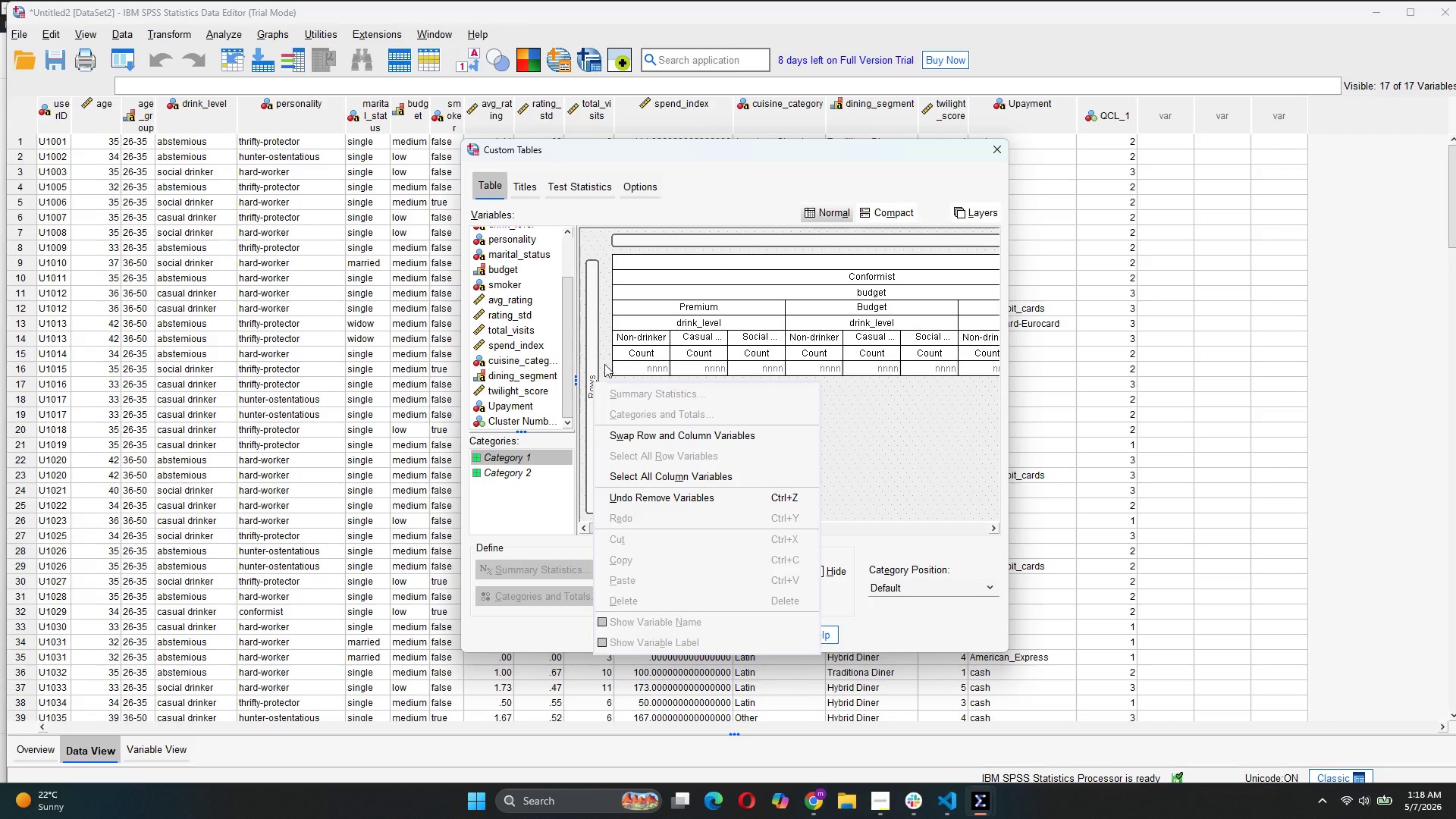 
left_click([607, 356])
 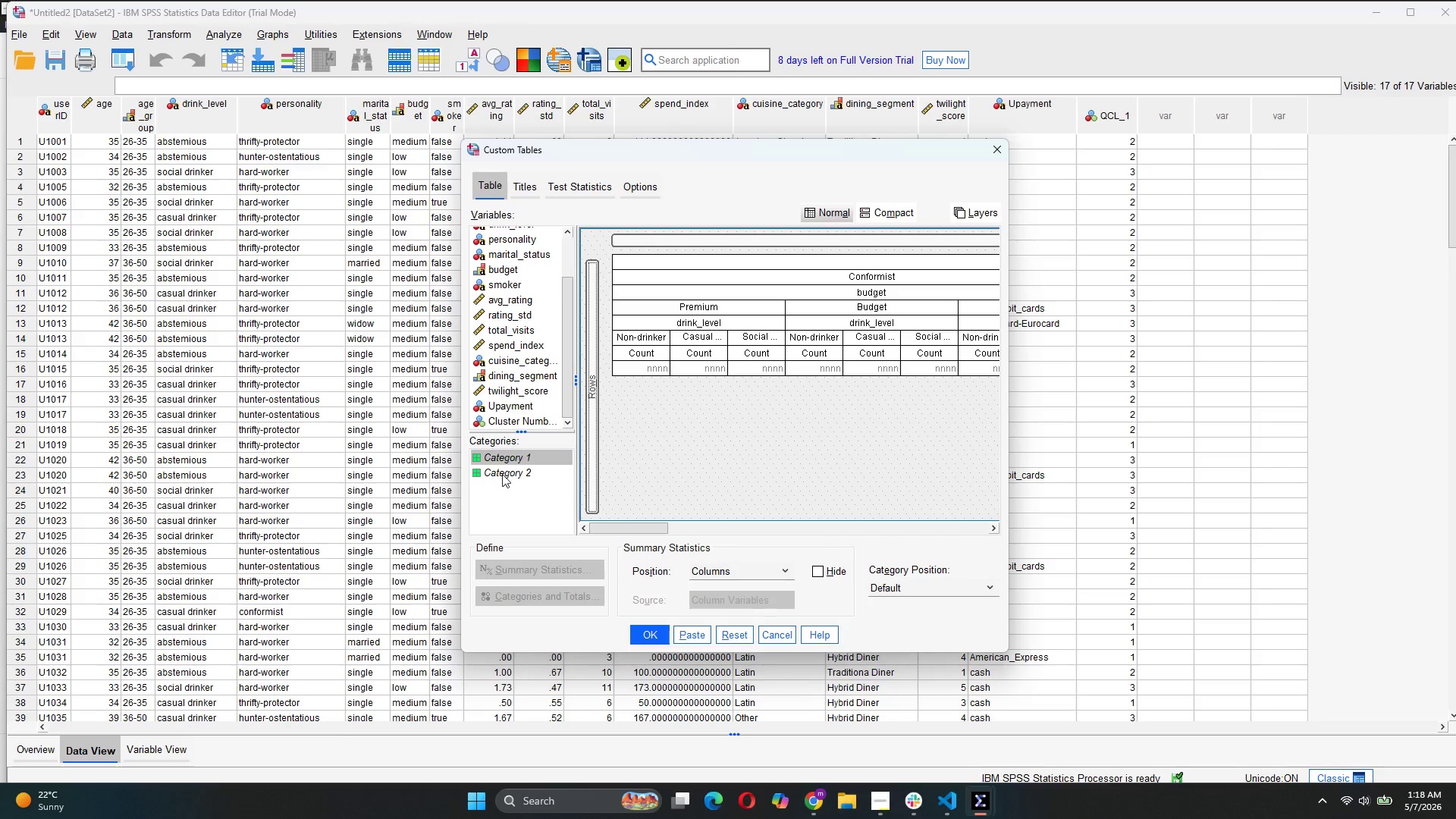 
left_click_drag(start_coordinate=[495, 420], to_coordinate=[592, 390])
 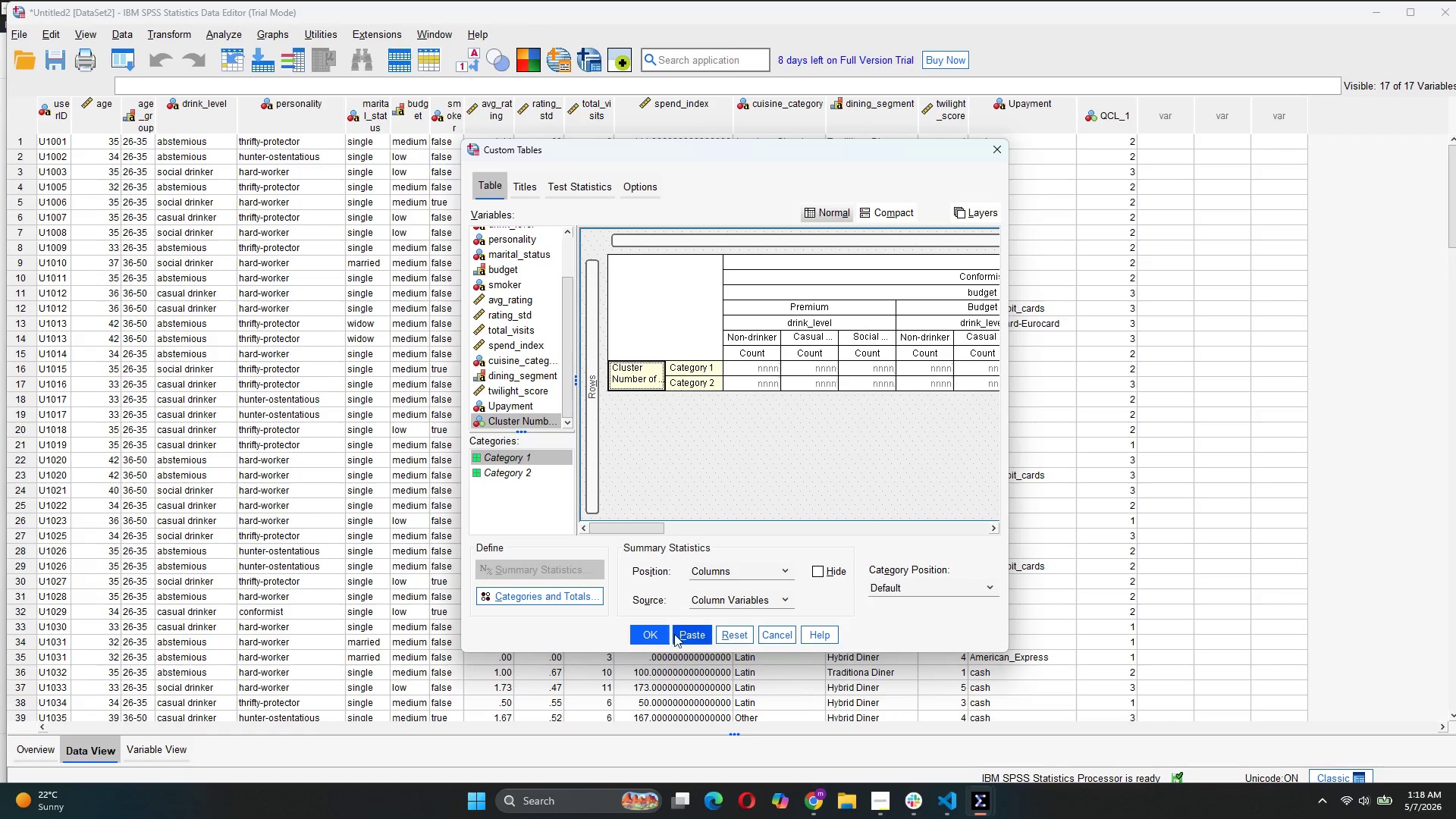 
left_click([679, 635])
 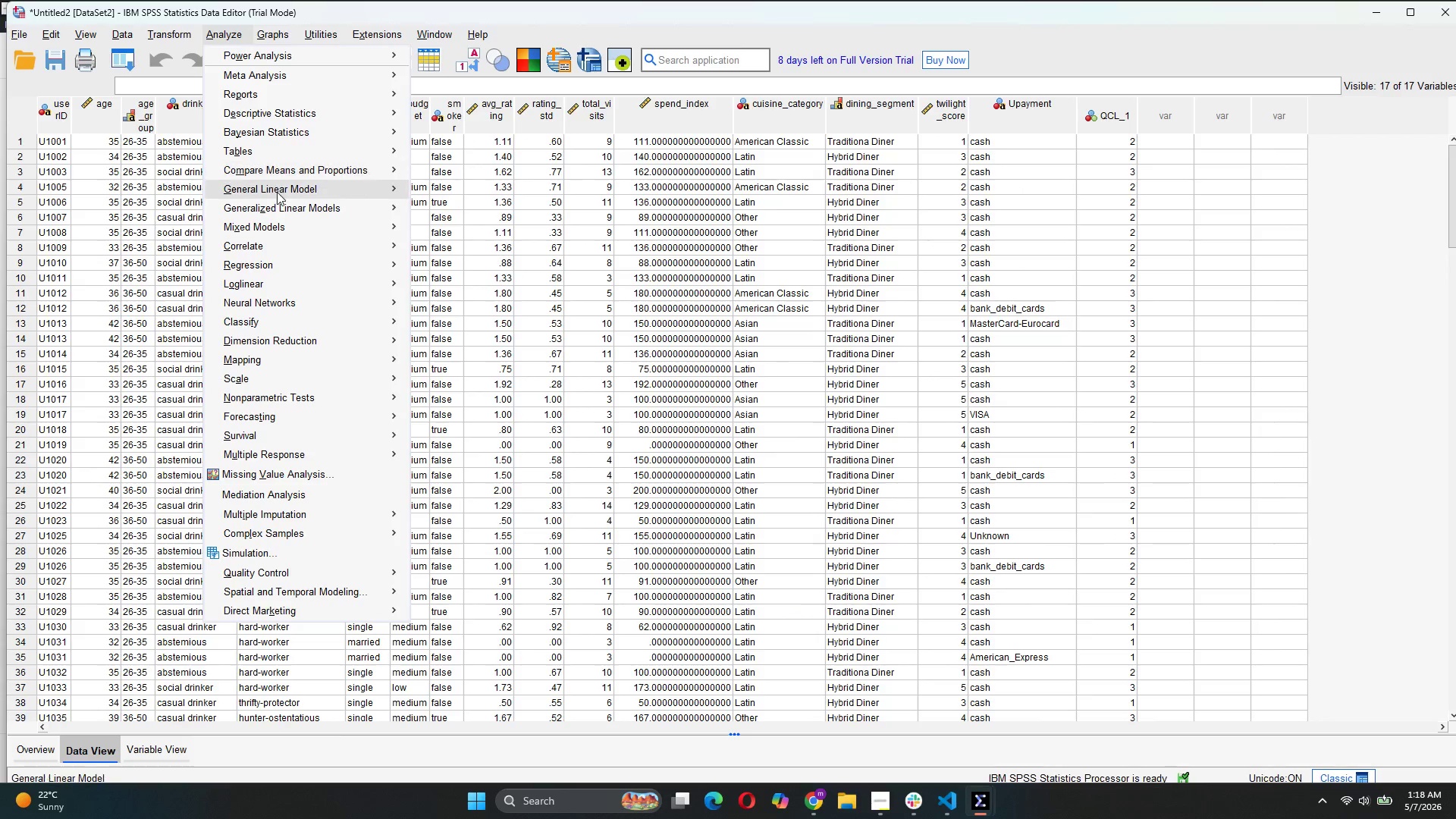 
left_click([510, 156])
 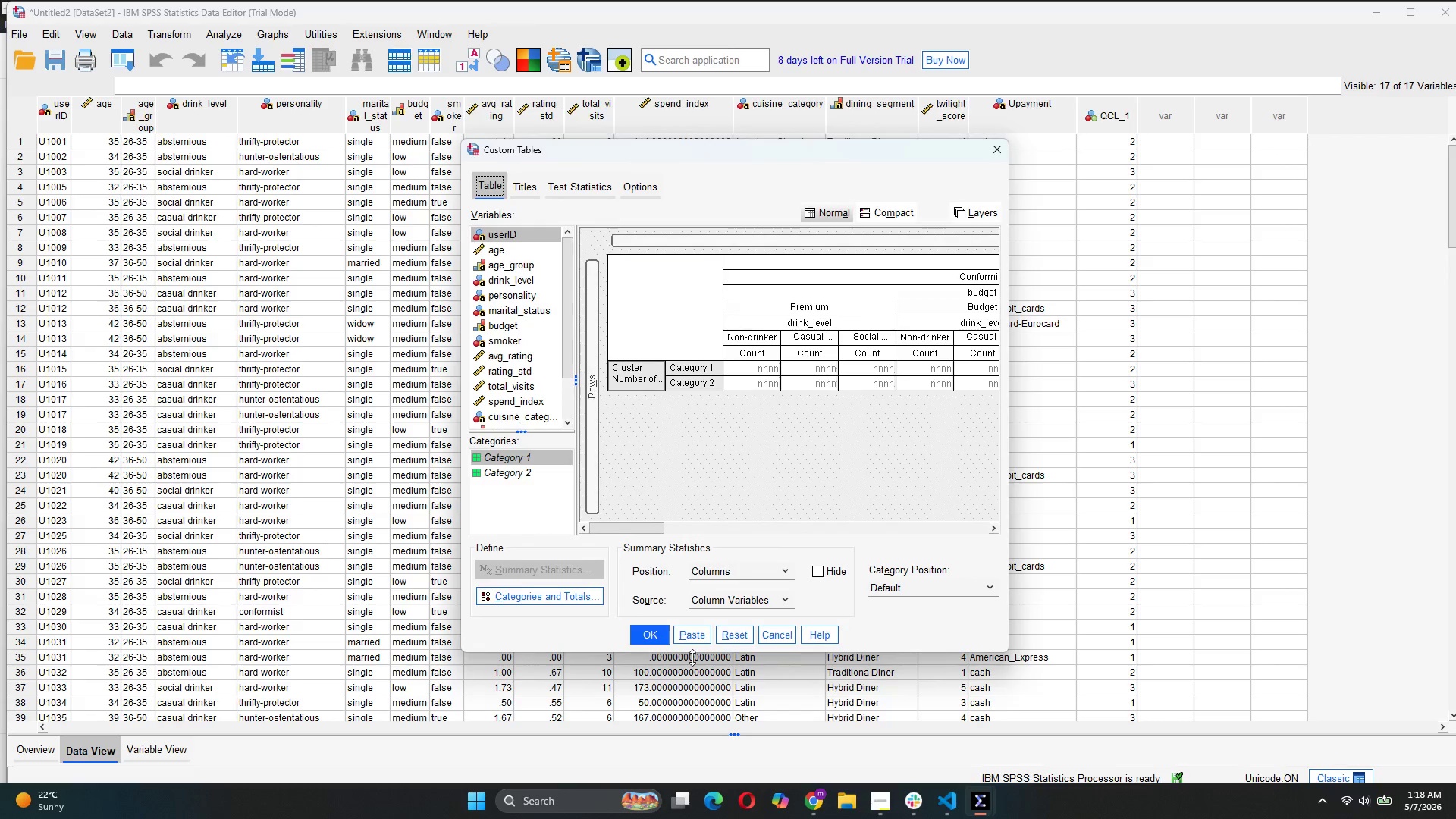 
left_click([655, 631])
 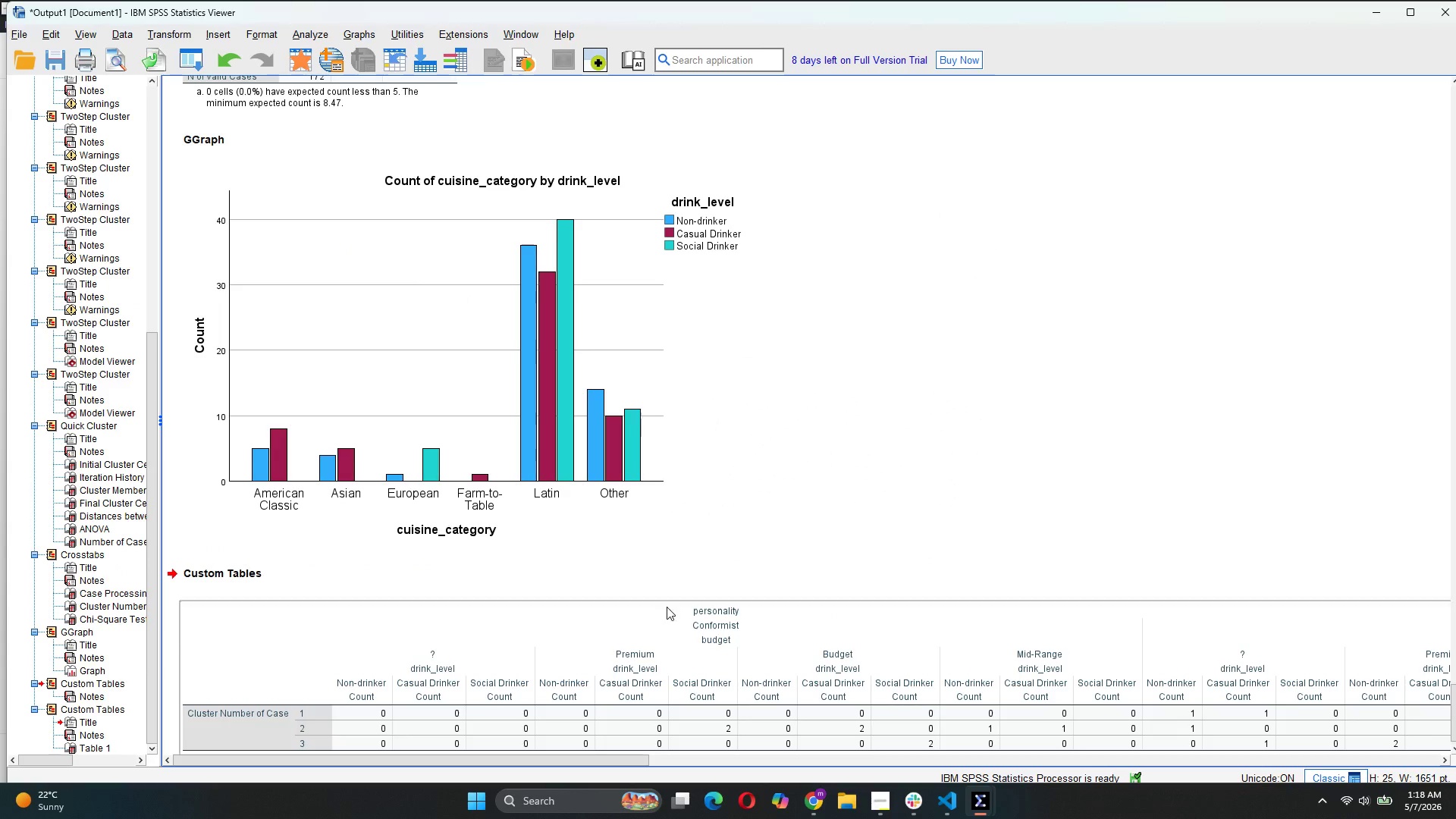 
scroll: coordinate [714, 533], scroll_direction: down, amount: 6.0
 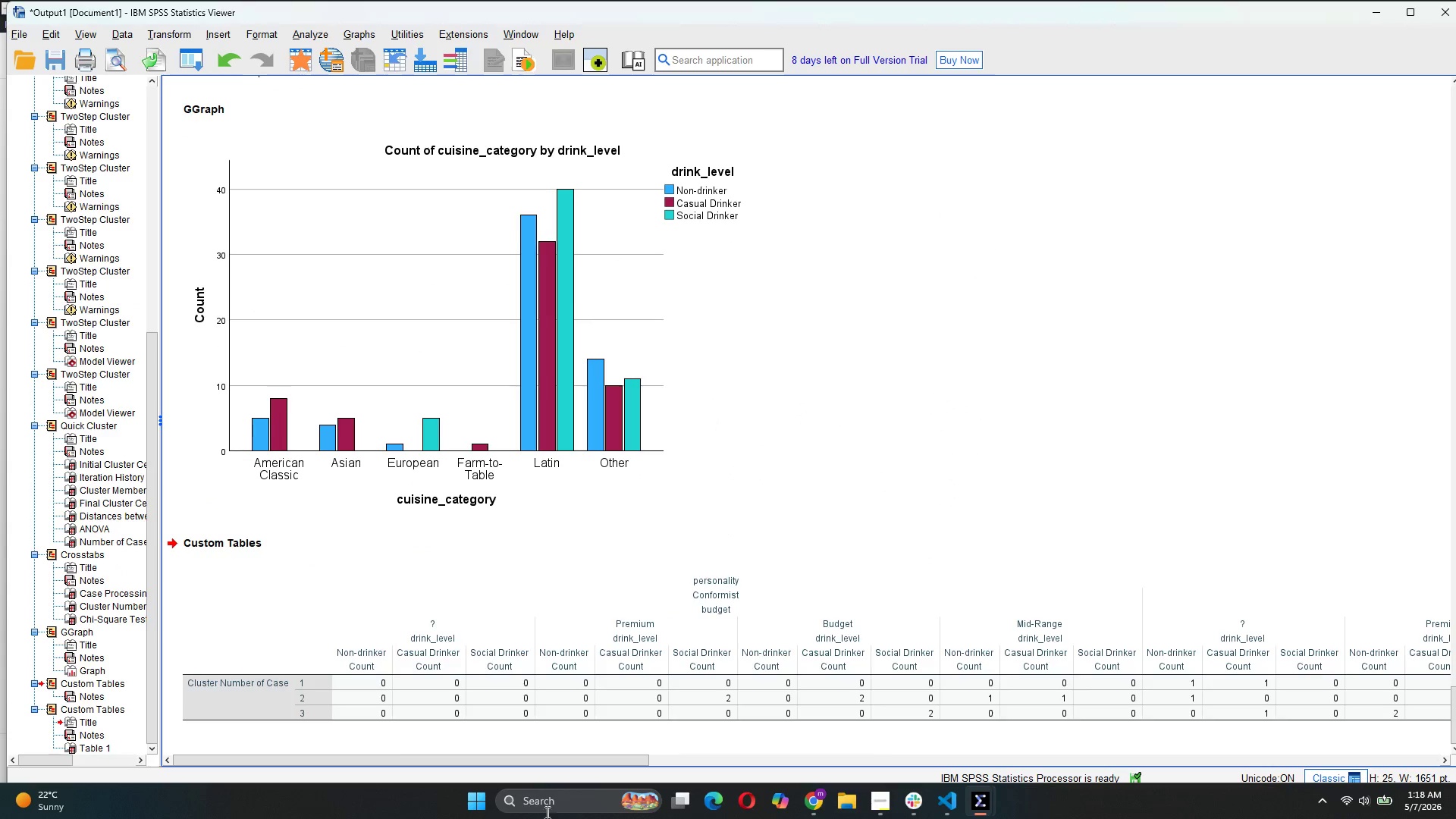 
left_click([590, 748])
 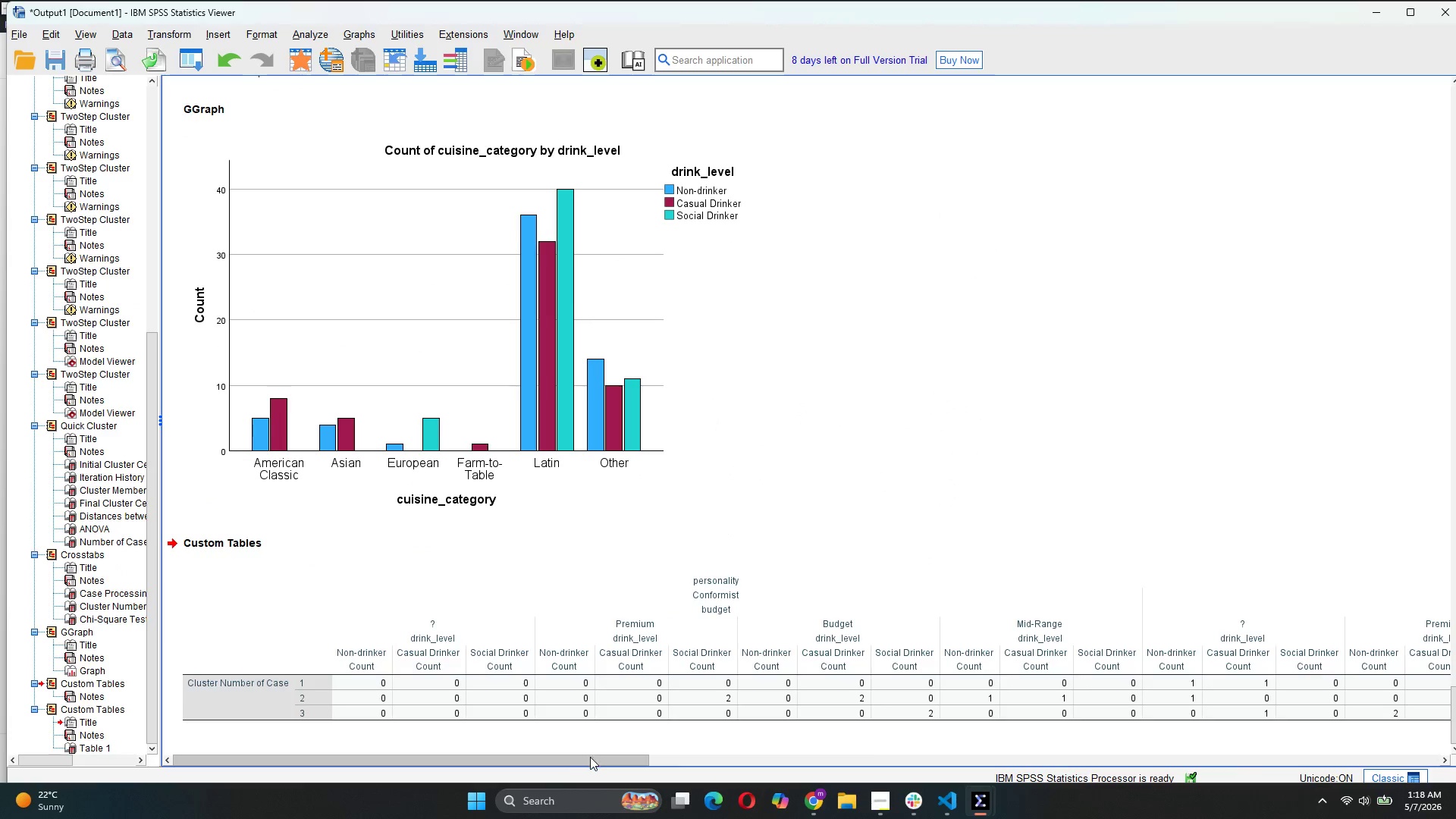 
left_click_drag(start_coordinate=[590, 758], to_coordinate=[530, 812])
 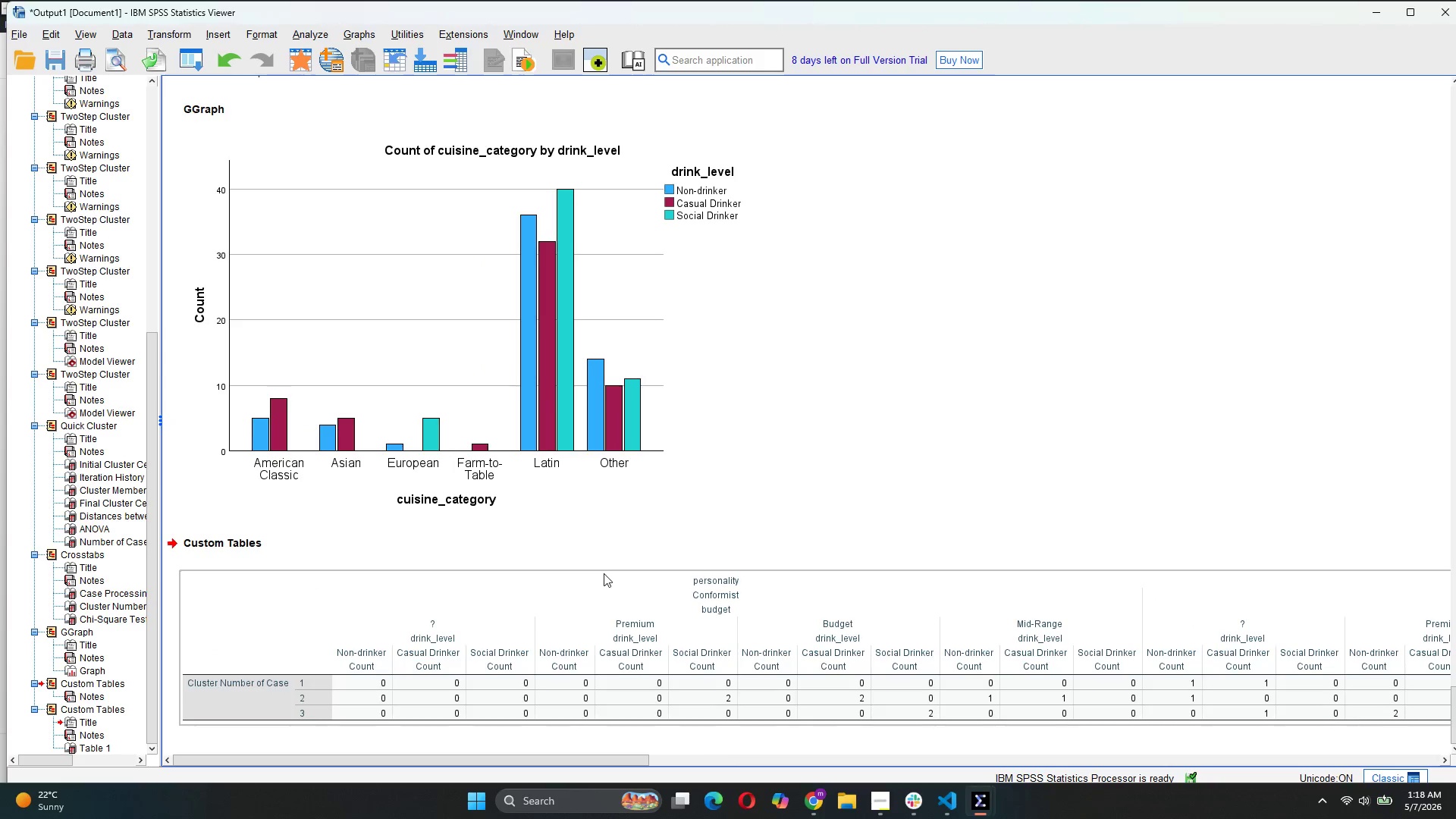 
scroll: coordinate [604, 573], scroll_direction: down, amount: 5.0
 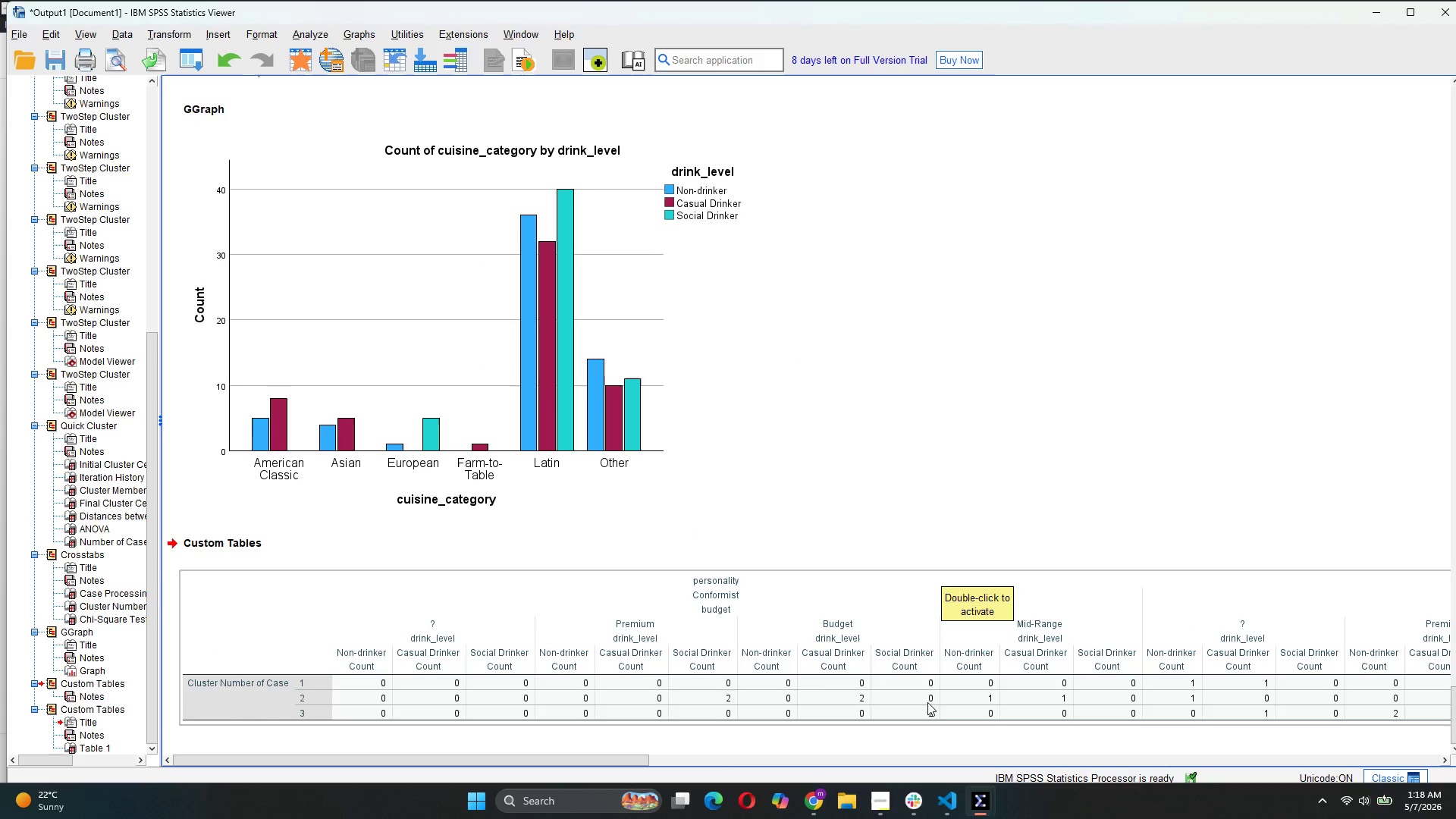 
left_click([876, 801])